 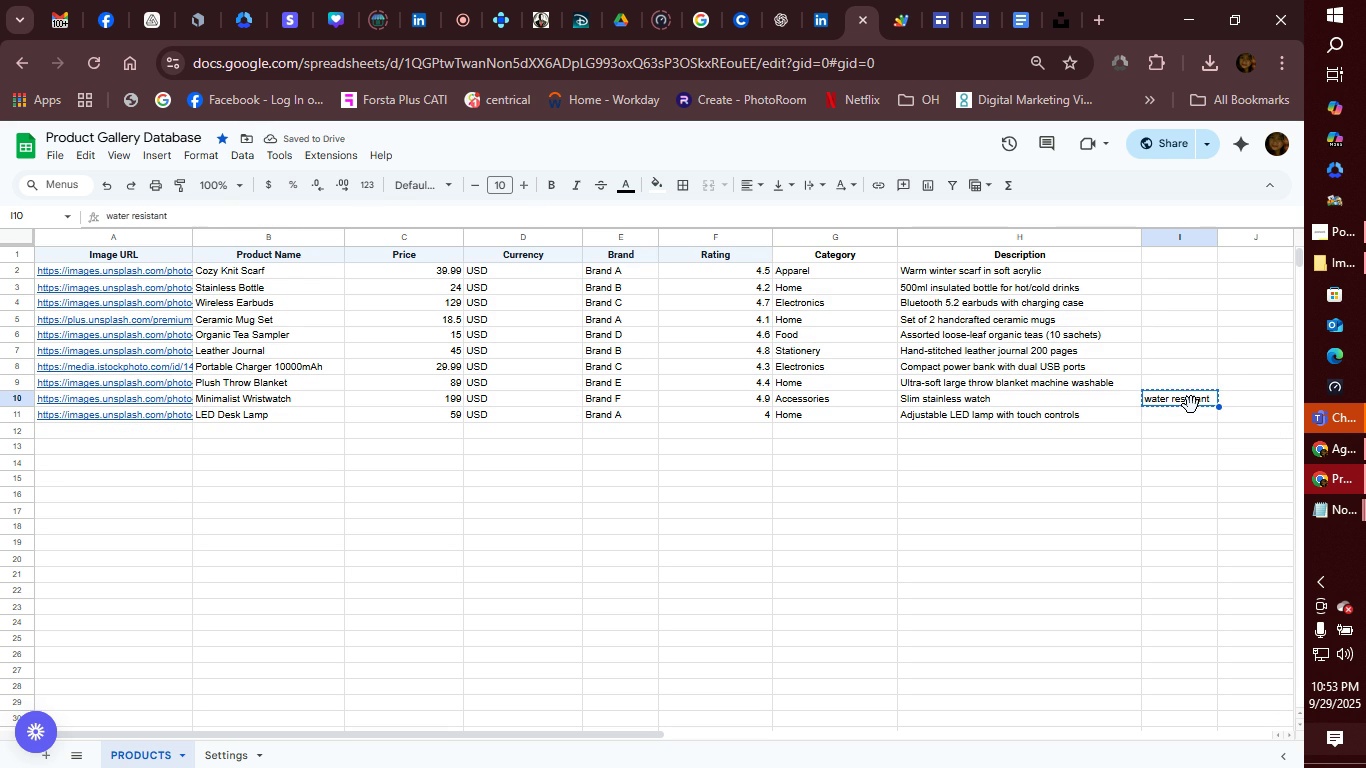 
key(Backspace)
 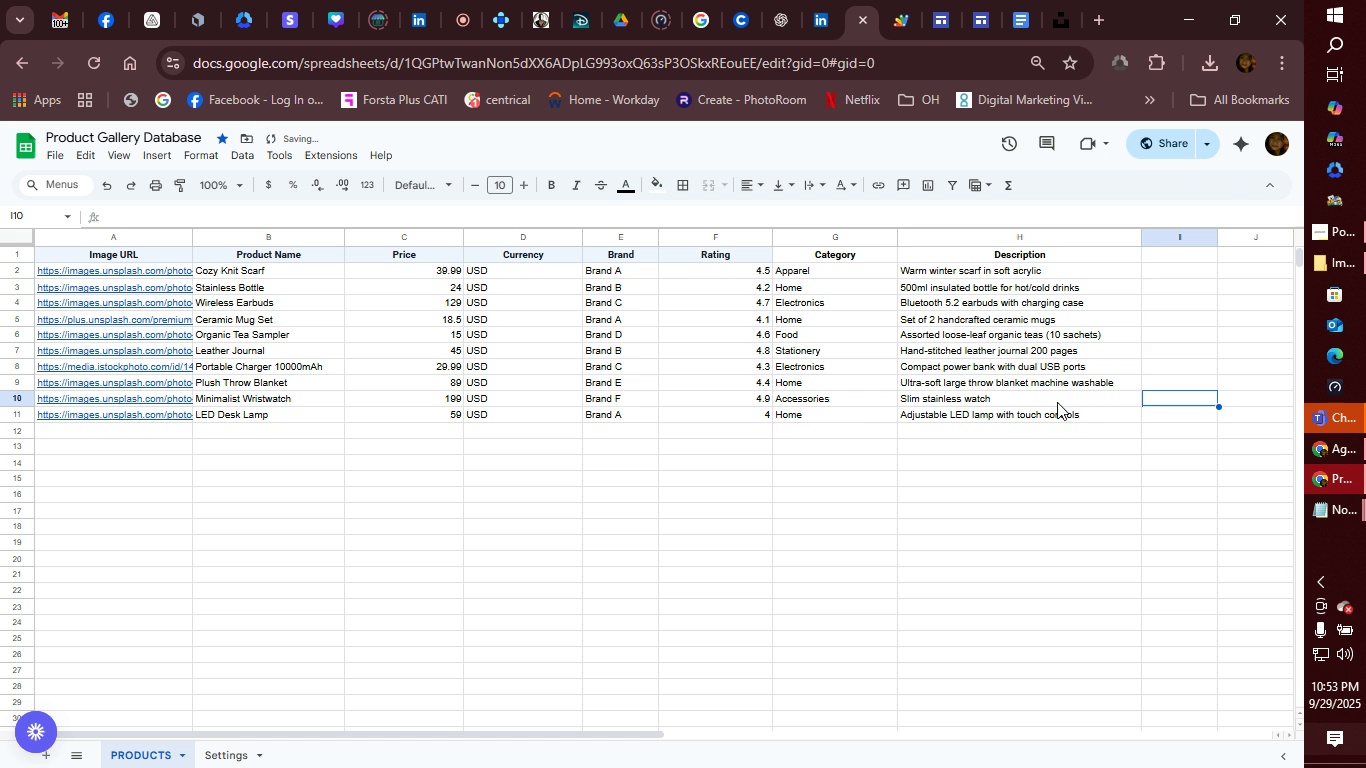 
left_click([1058, 397])
 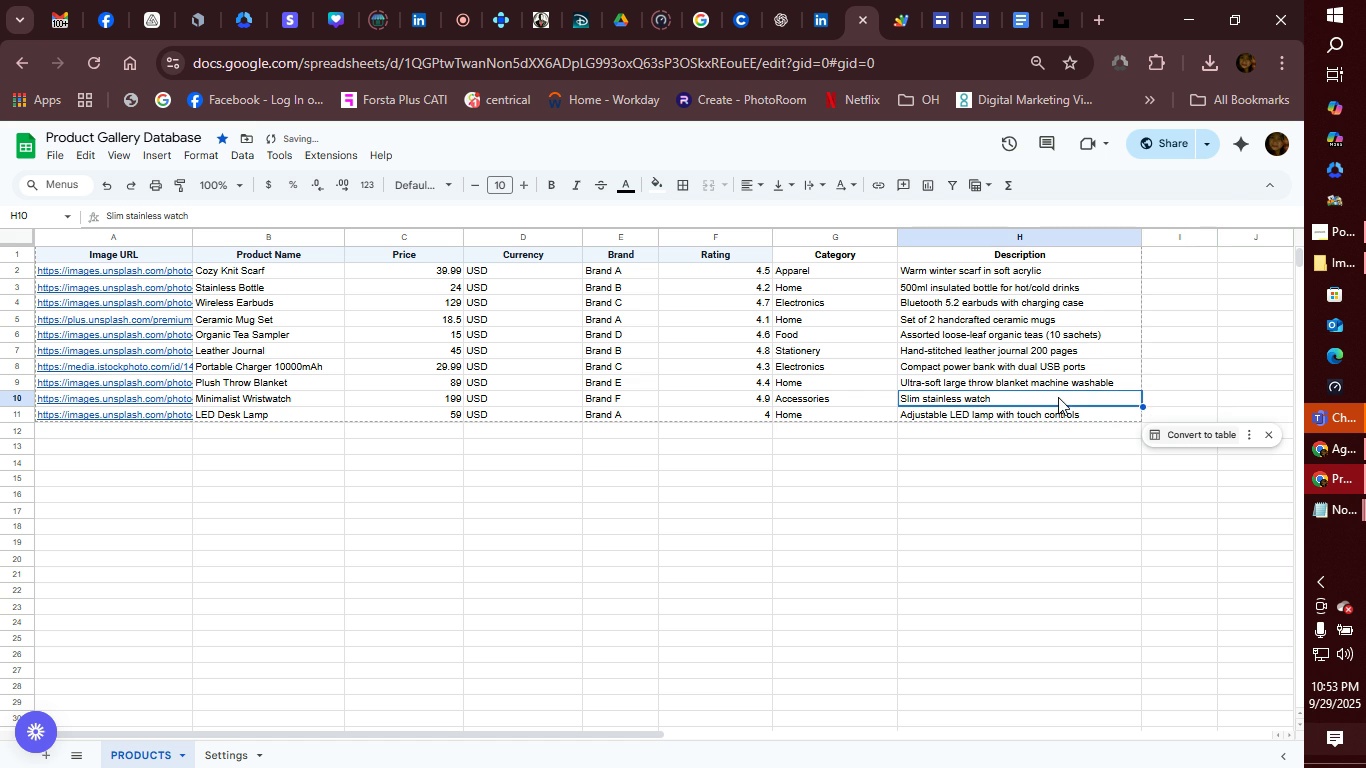 
double_click([1058, 397])
 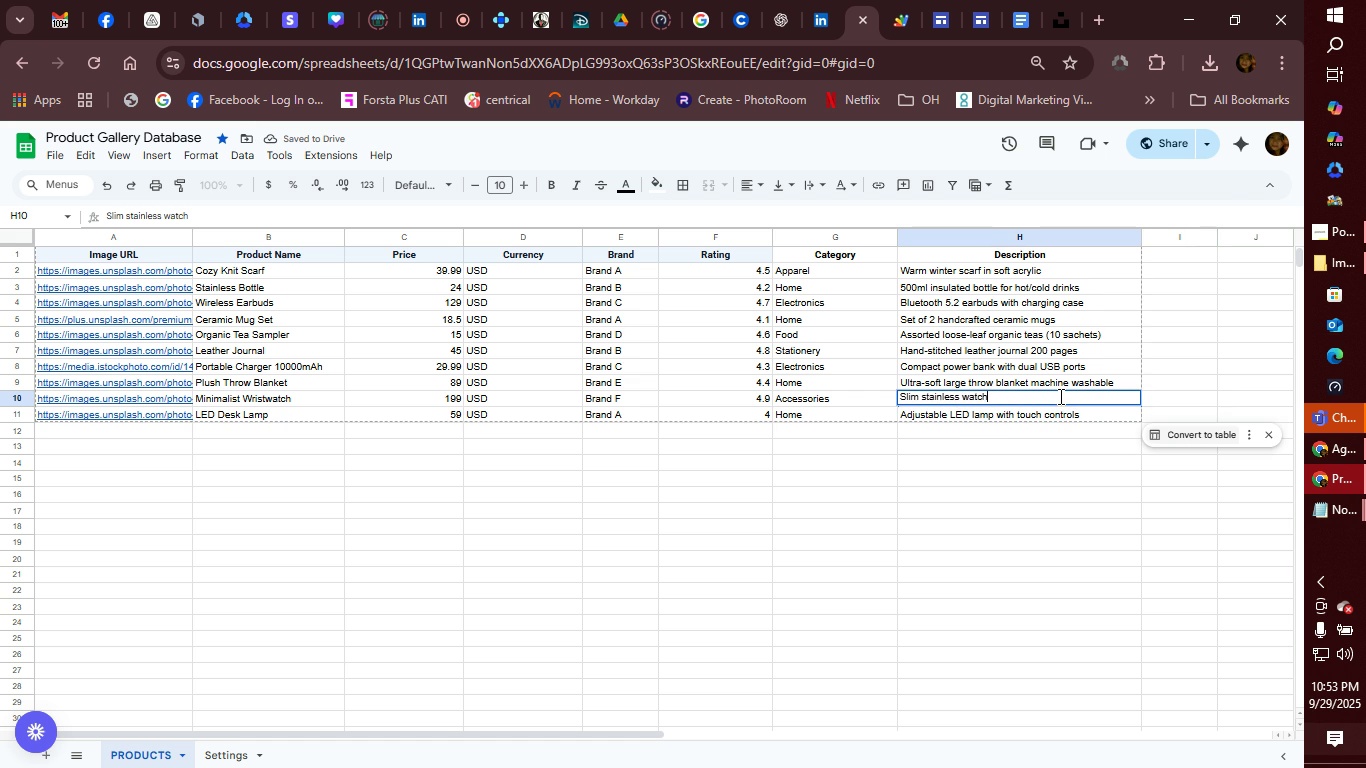 
key(Space)
 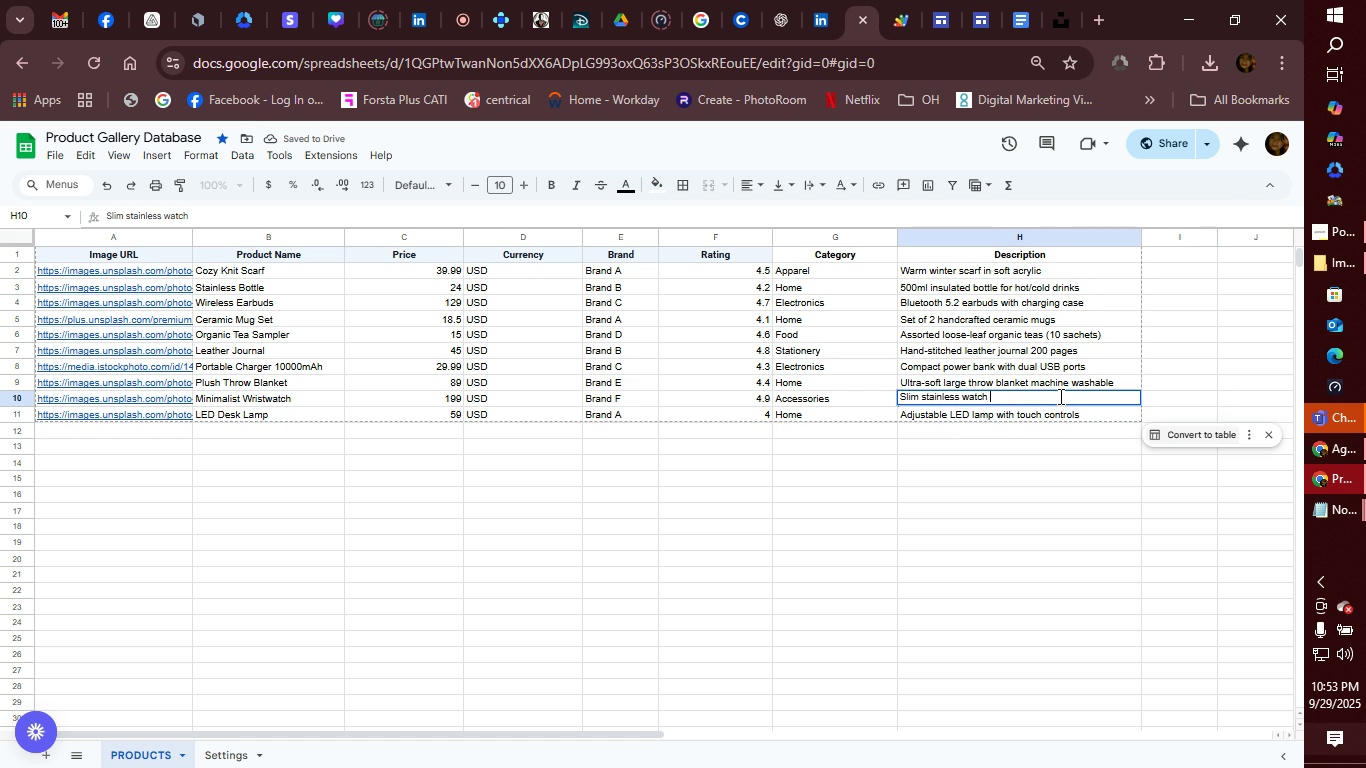 
key(Control+ControlLeft)
 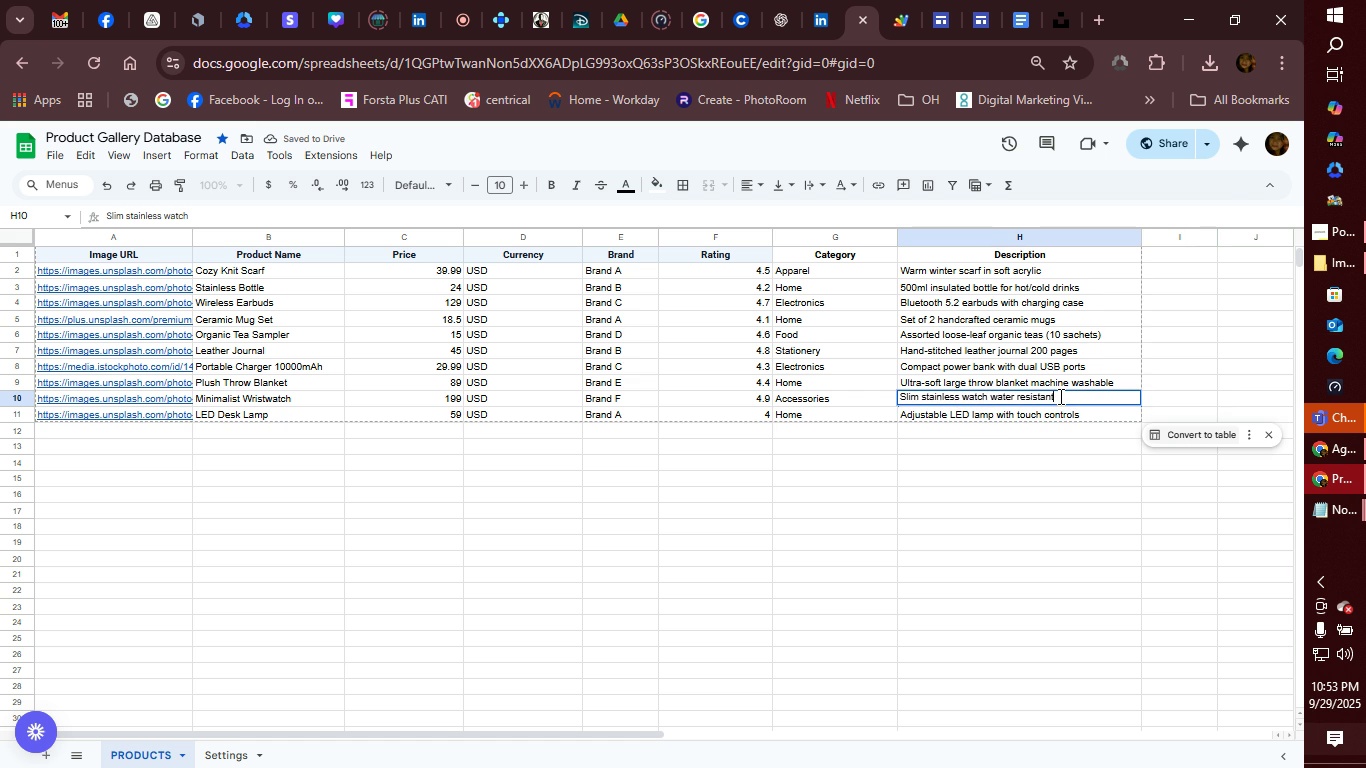 
key(Control+V)
 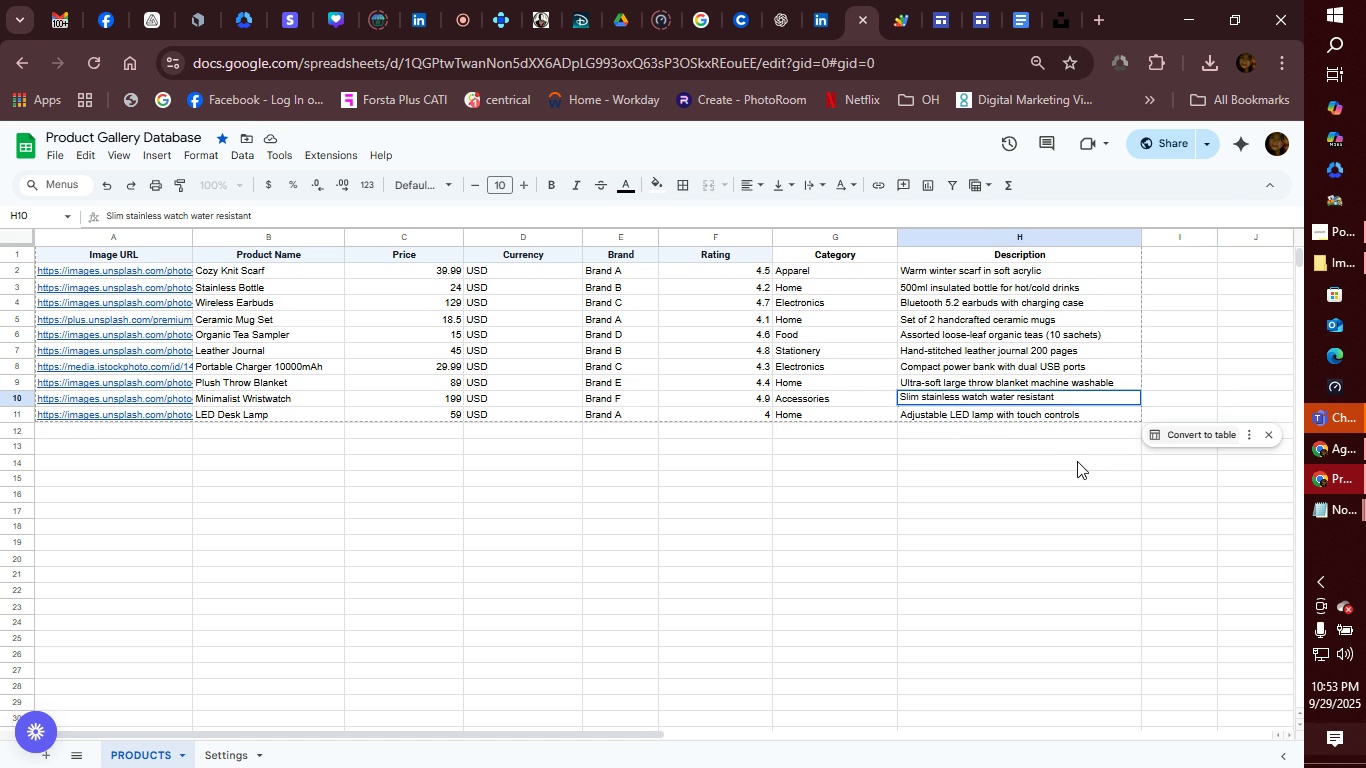 
left_click([1077, 461])
 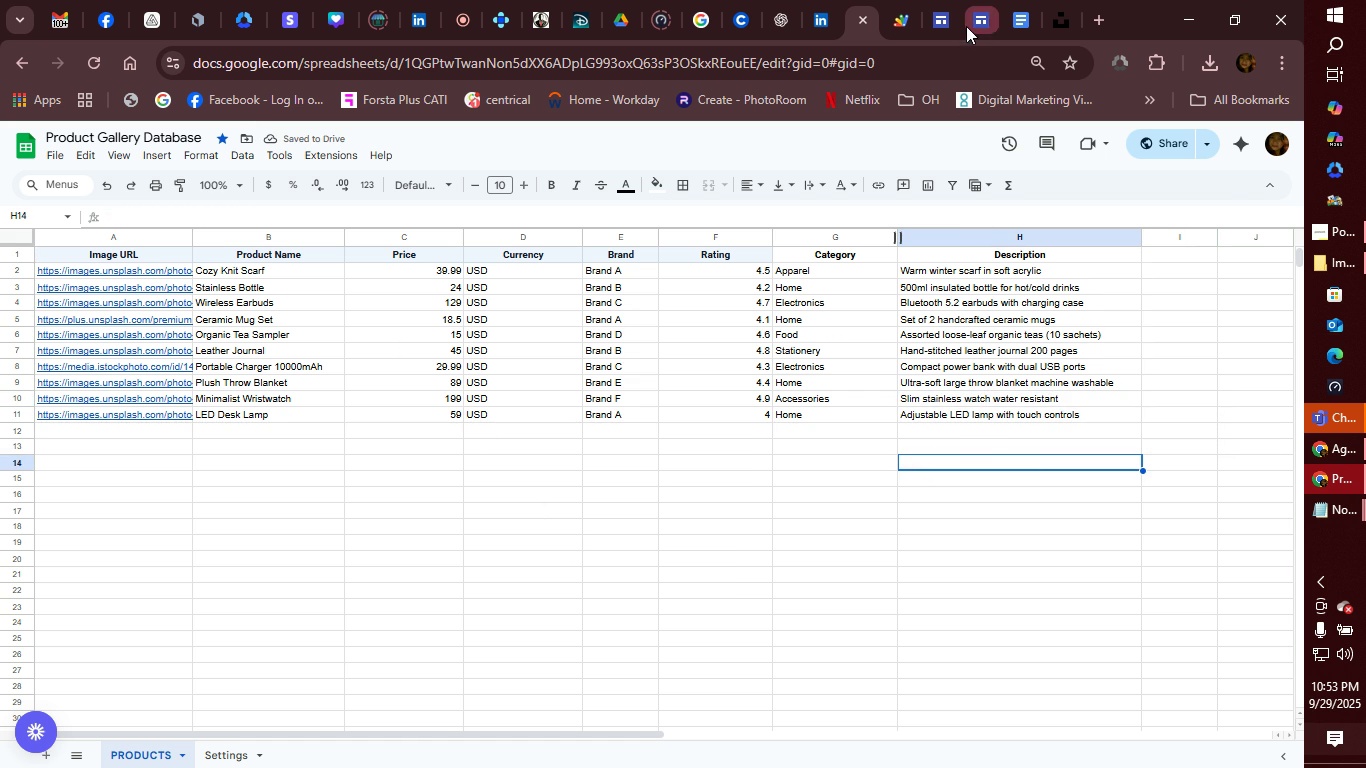 
left_click([973, 23])
 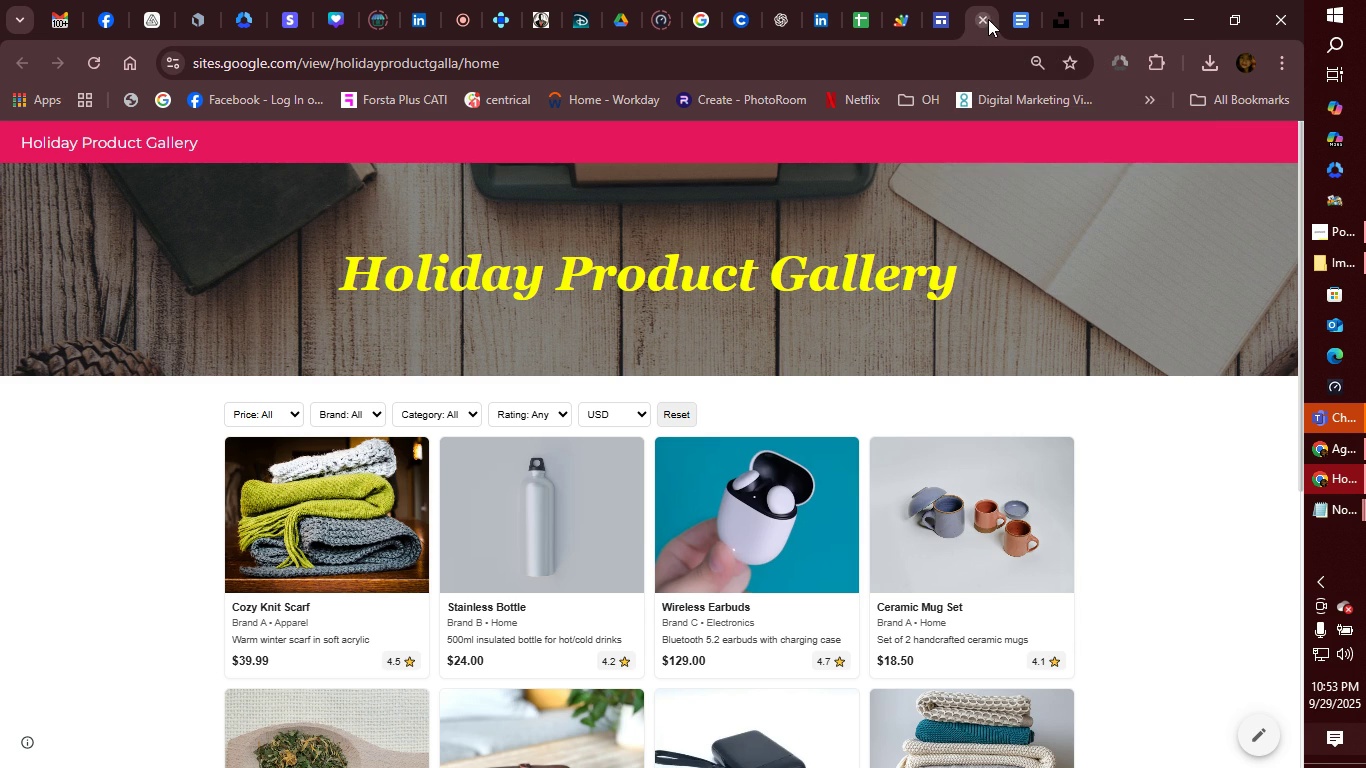 
left_click([988, 19])
 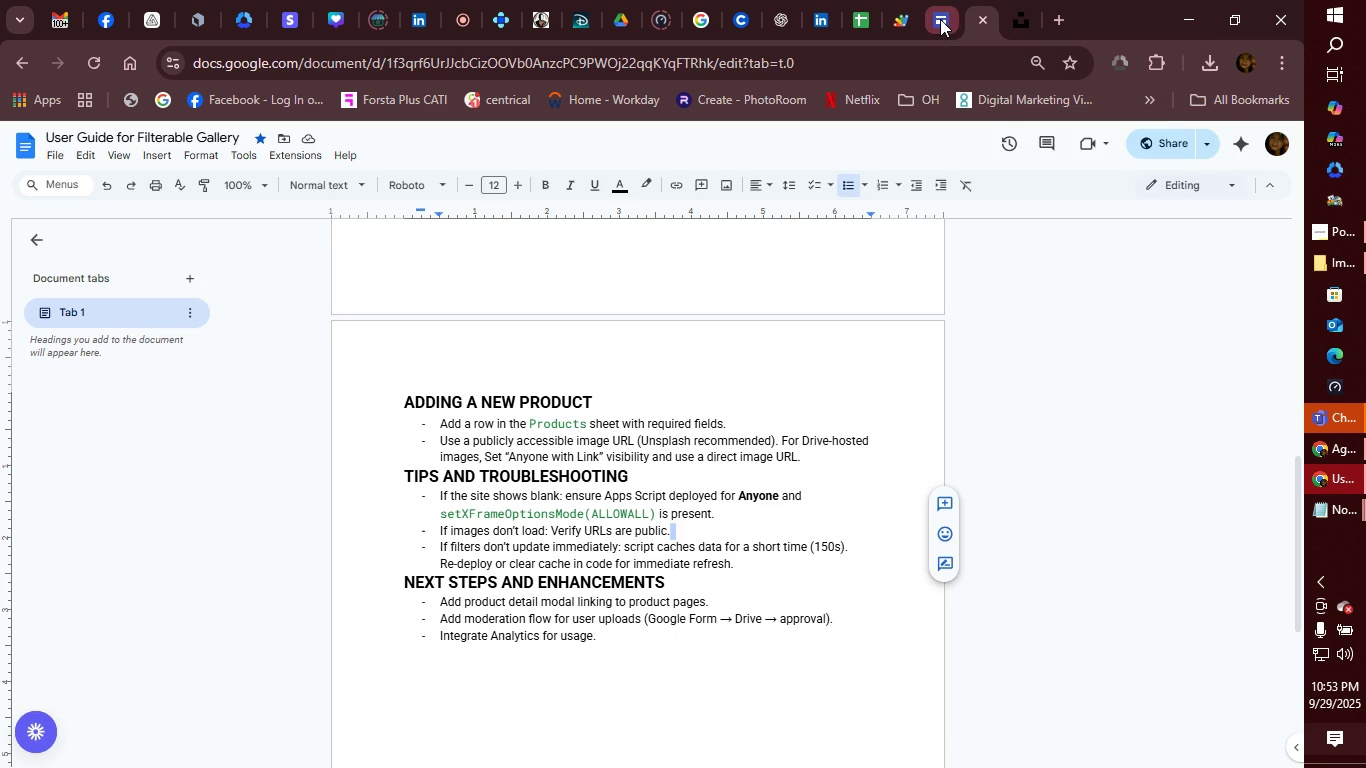 
left_click([940, 19])
 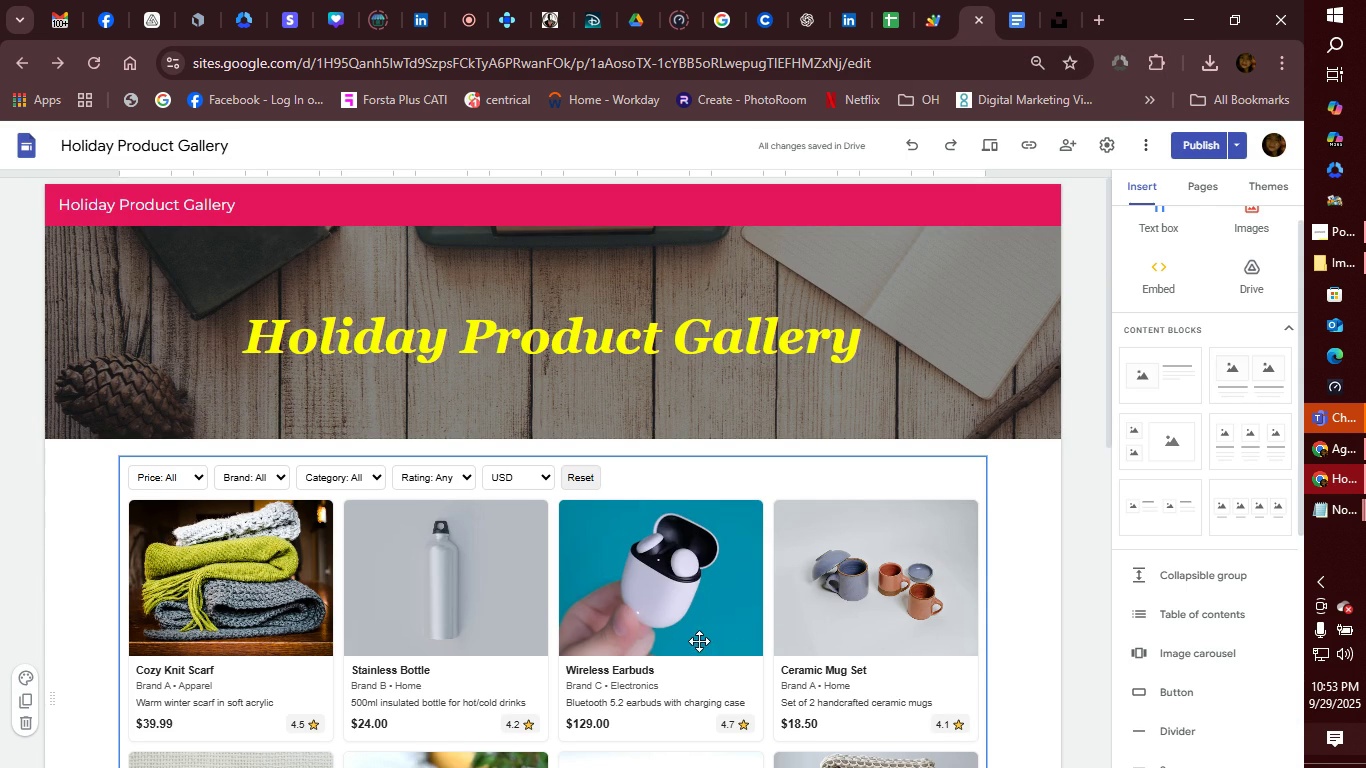 
wait(5.36)
 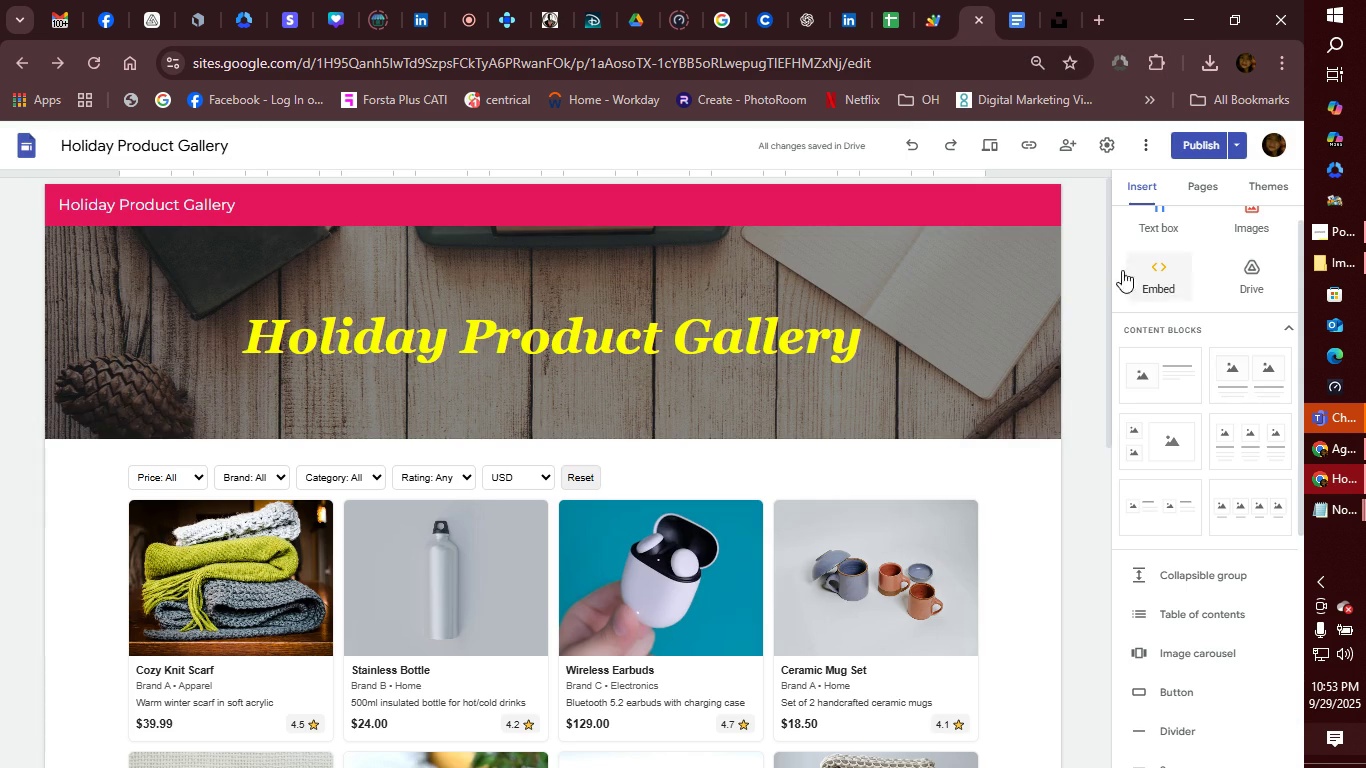 
scroll: coordinate [659, 600], scroll_direction: down, amount: 4.0
 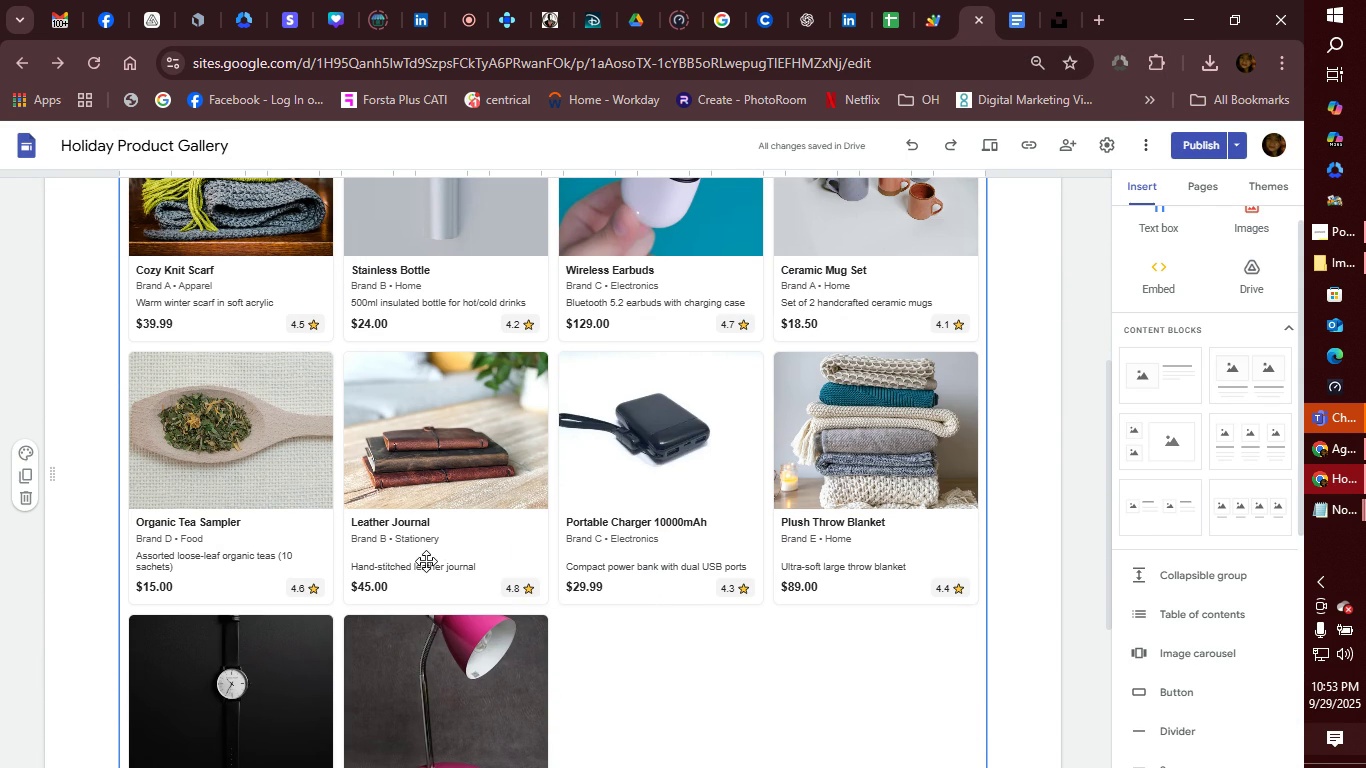 
scroll: coordinate [1044, 193], scroll_direction: up, amount: 13.0
 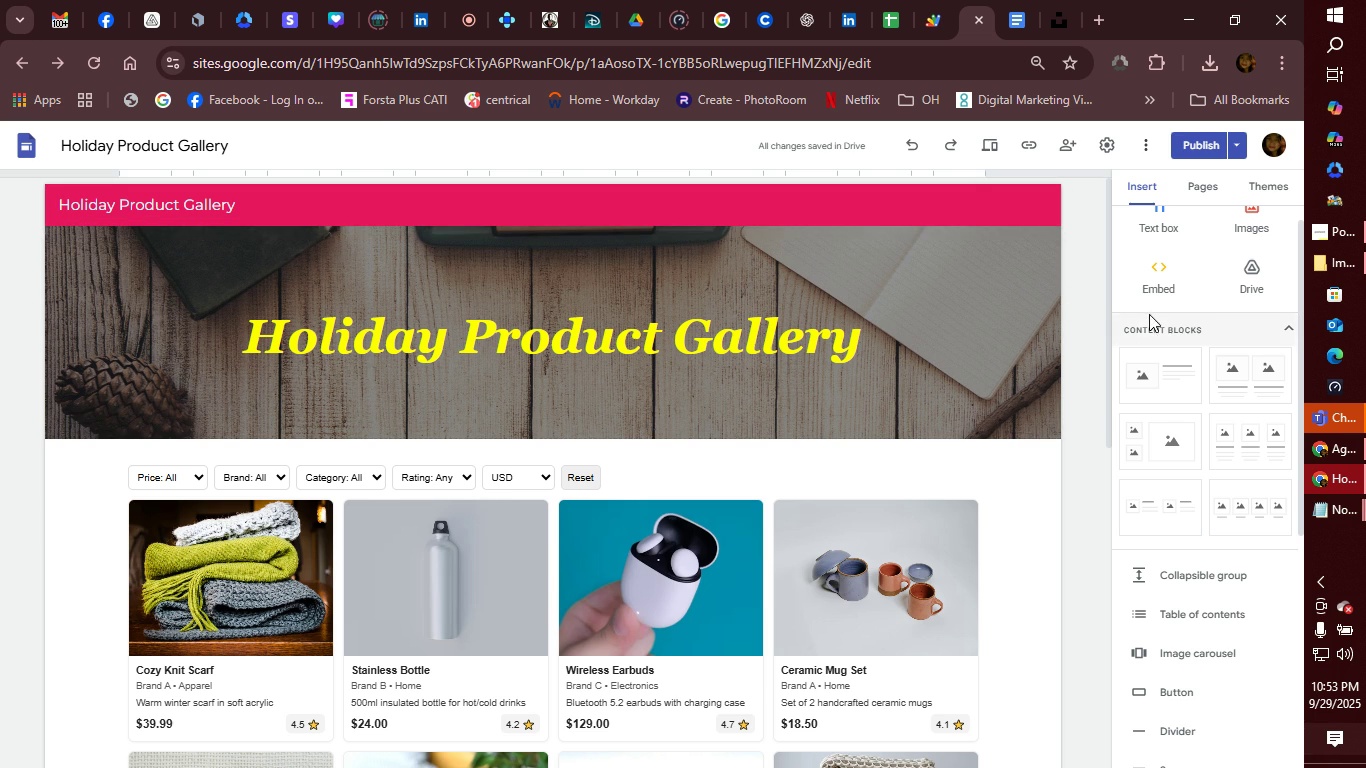 
left_click([929, 20])
 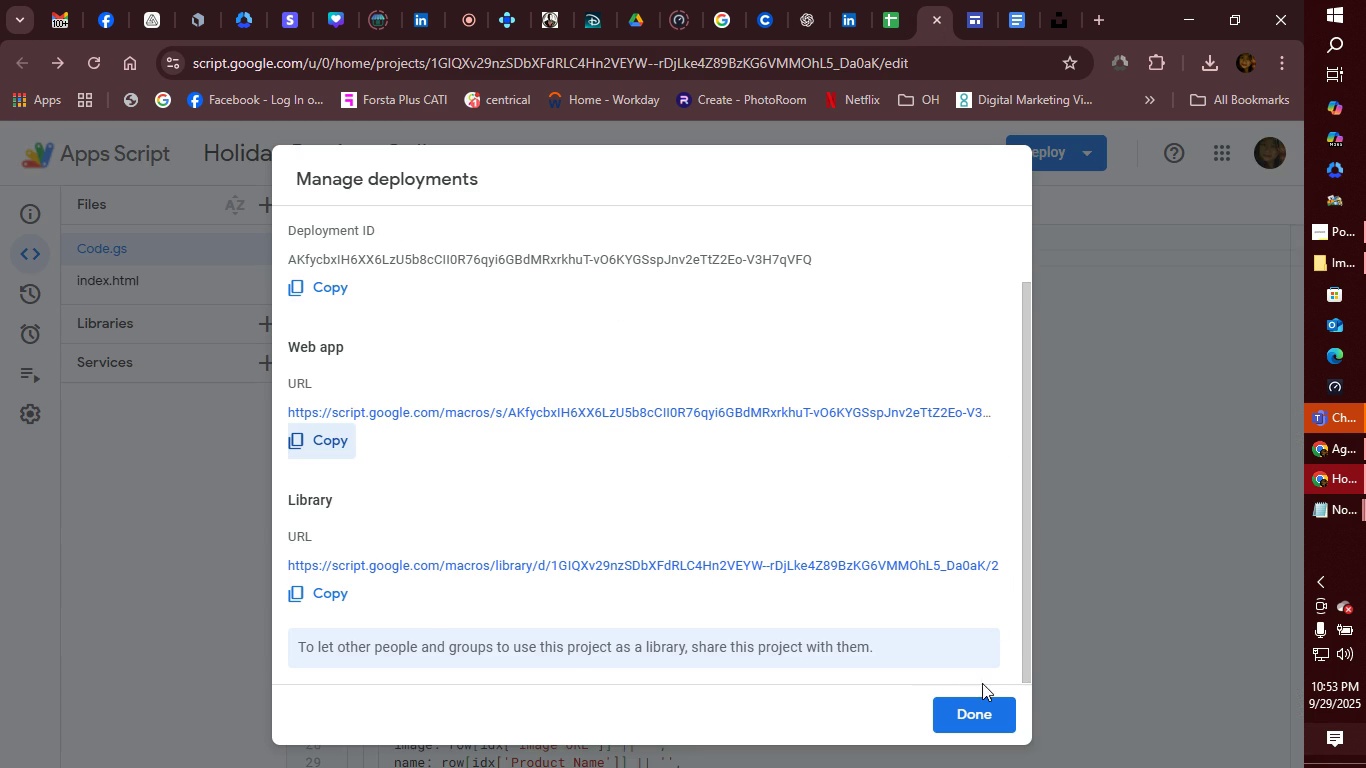 
left_click([979, 712])
 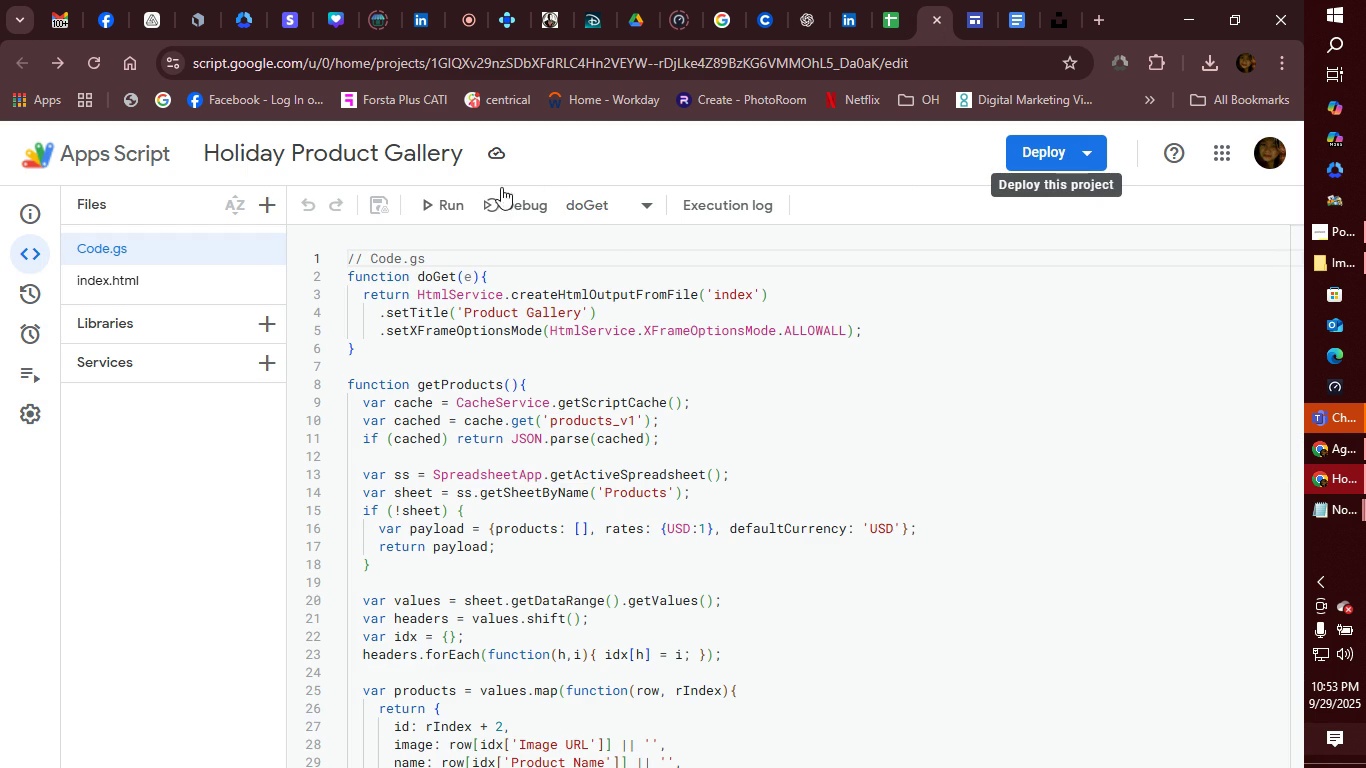 
left_click([427, 203])
 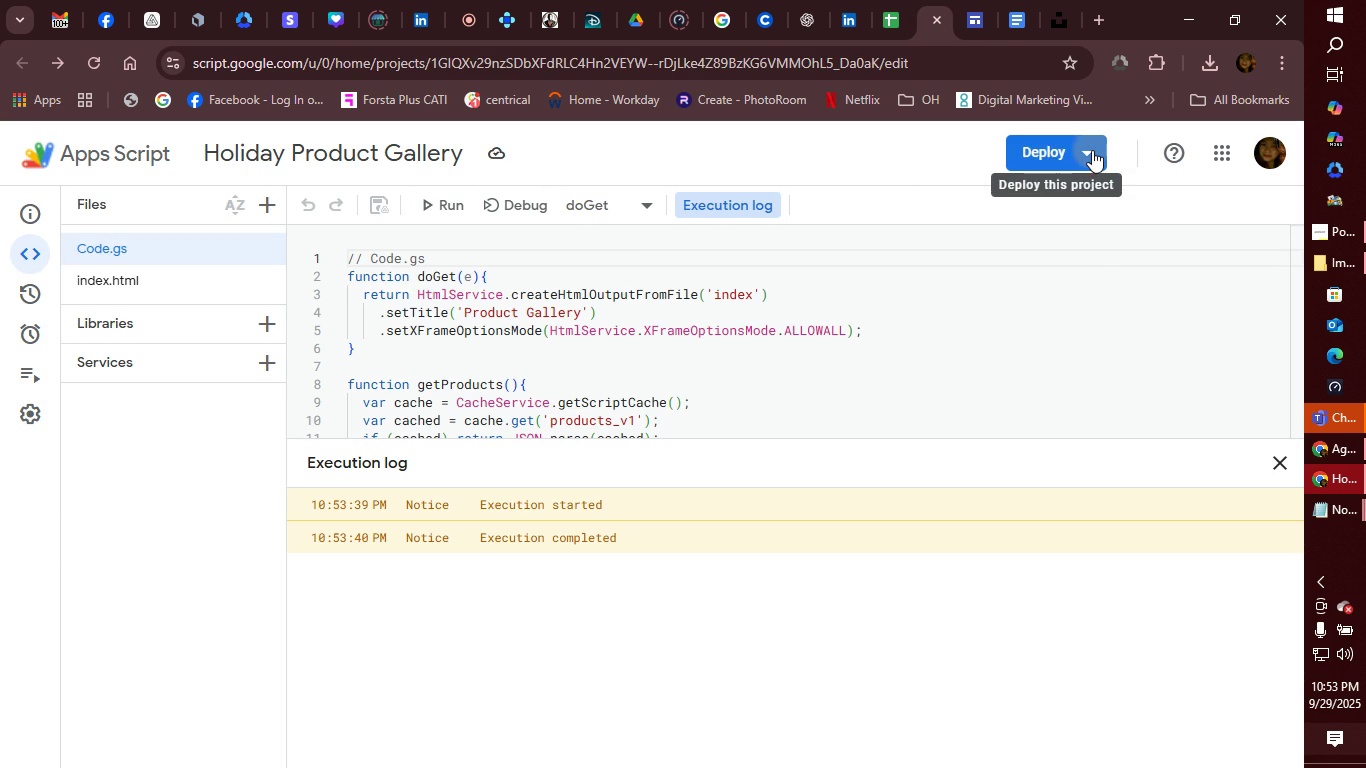 
left_click([1092, 150])
 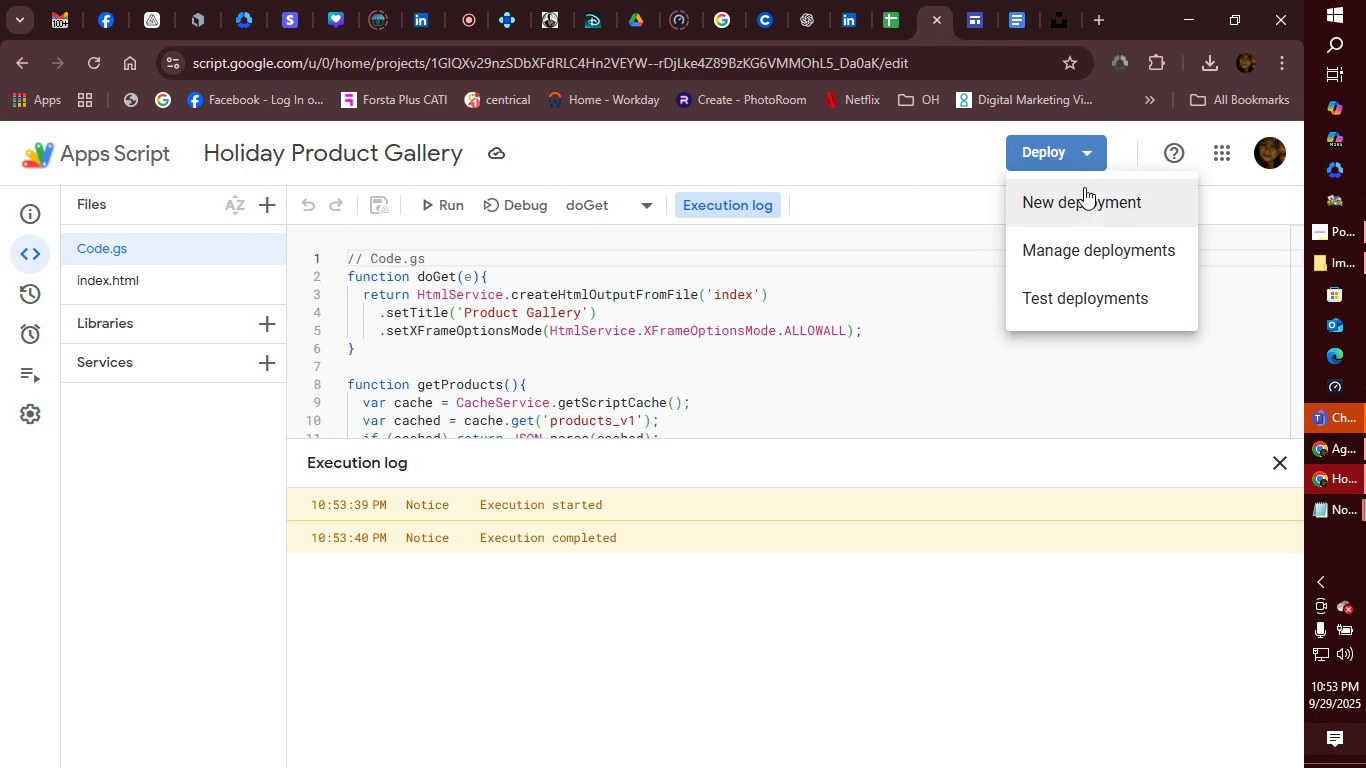 
left_click([1083, 192])
 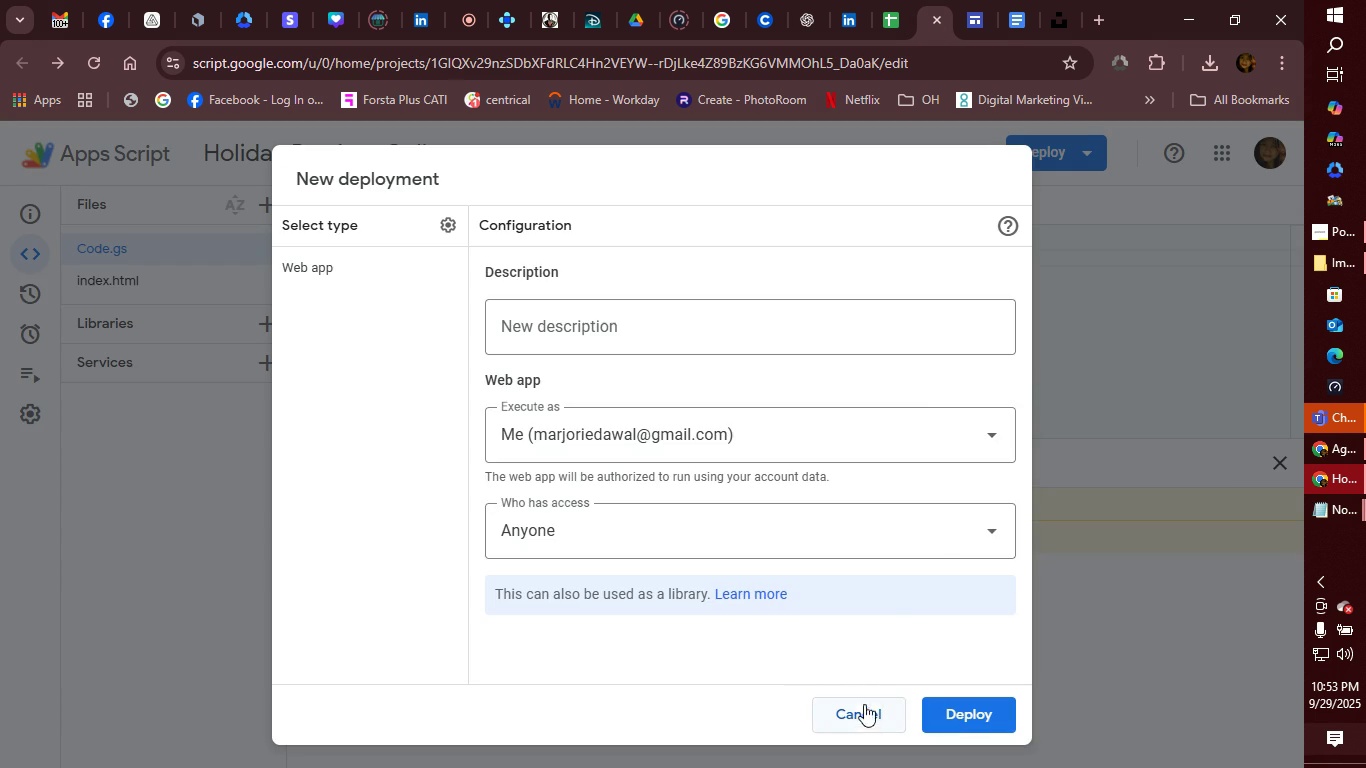 
left_click([864, 715])
 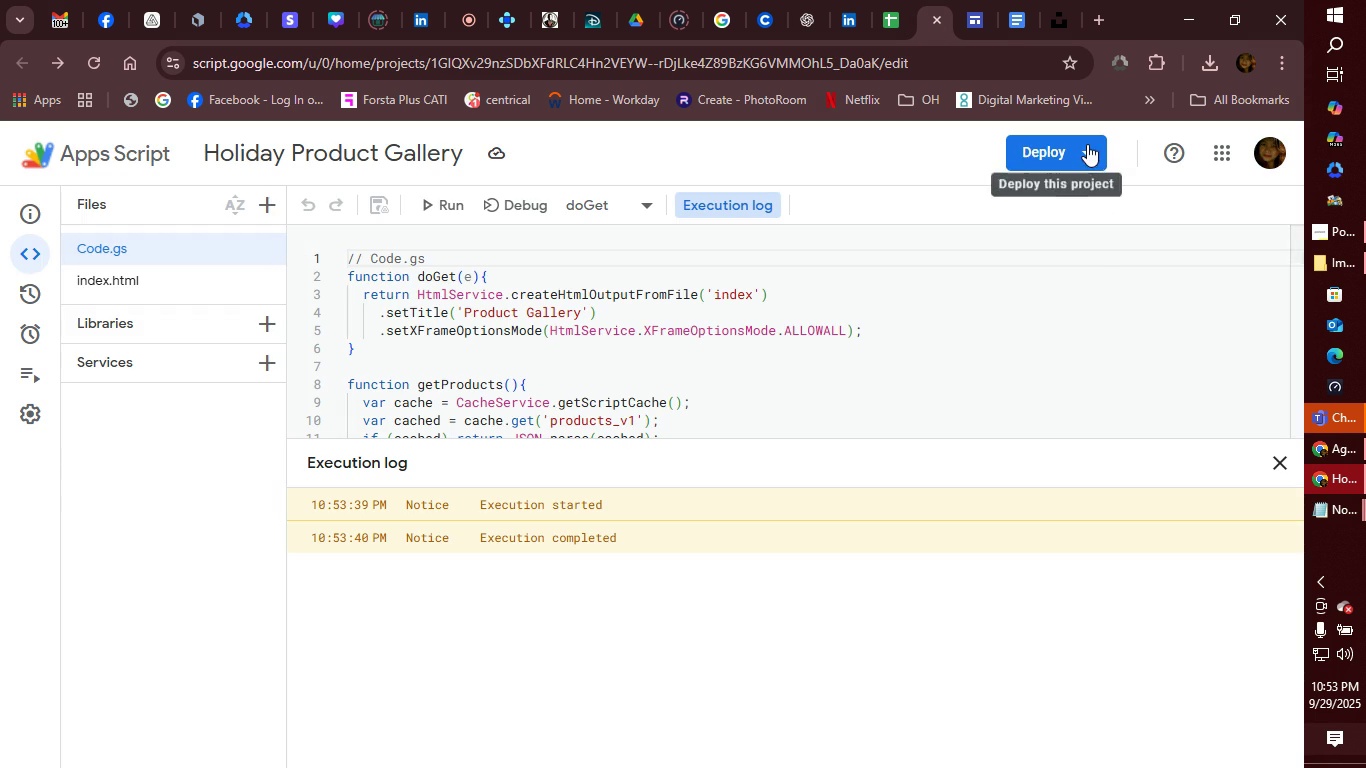 
left_click([1087, 144])
 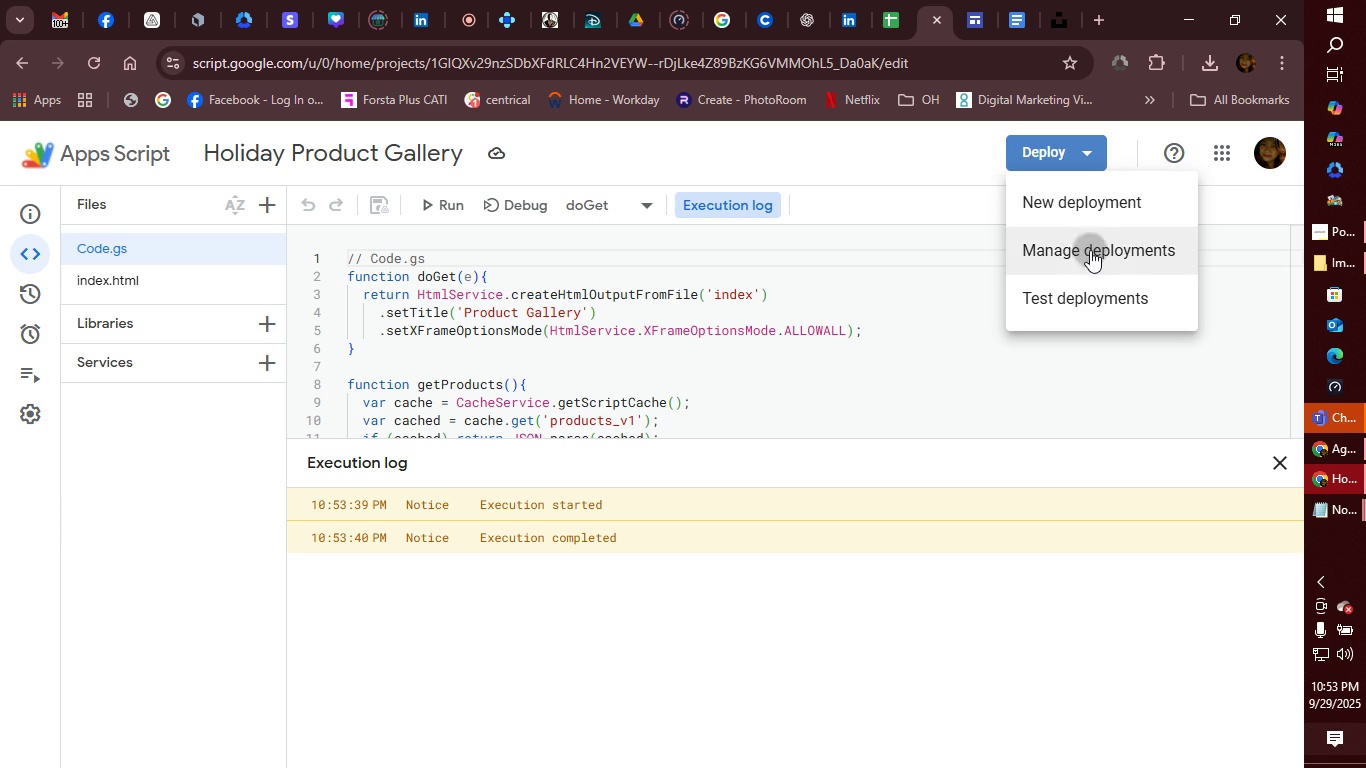 
left_click([1090, 250])
 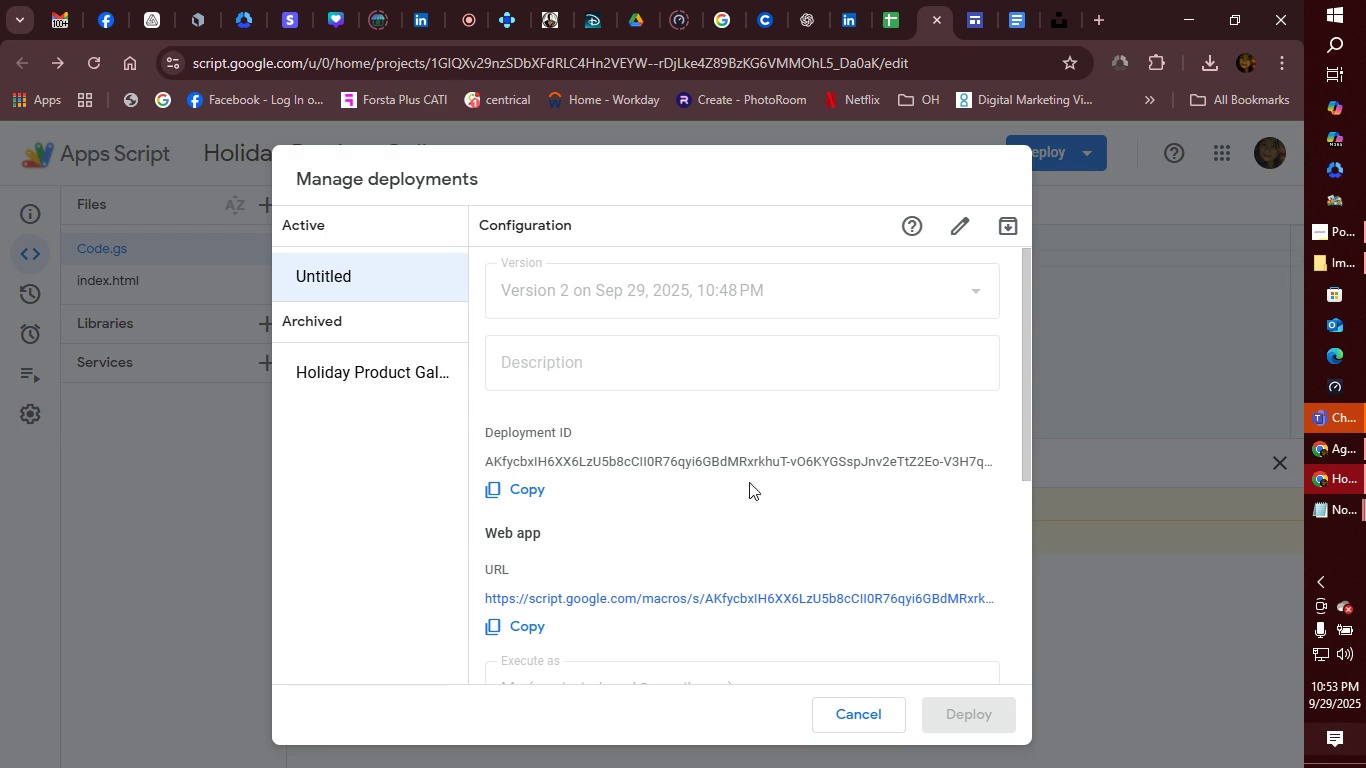 
mouse_move([959, 306])
 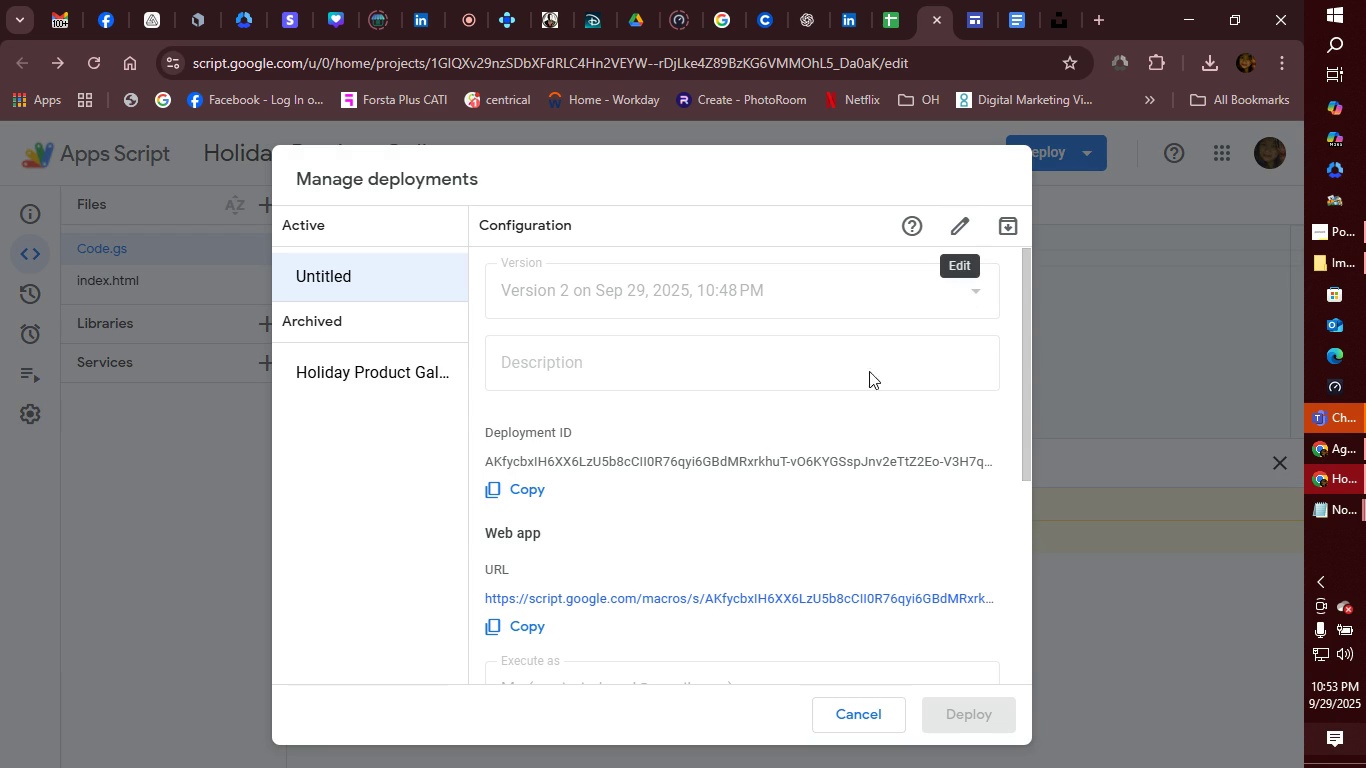 
scroll: coordinate [650, 533], scroll_direction: down, amount: 6.0
 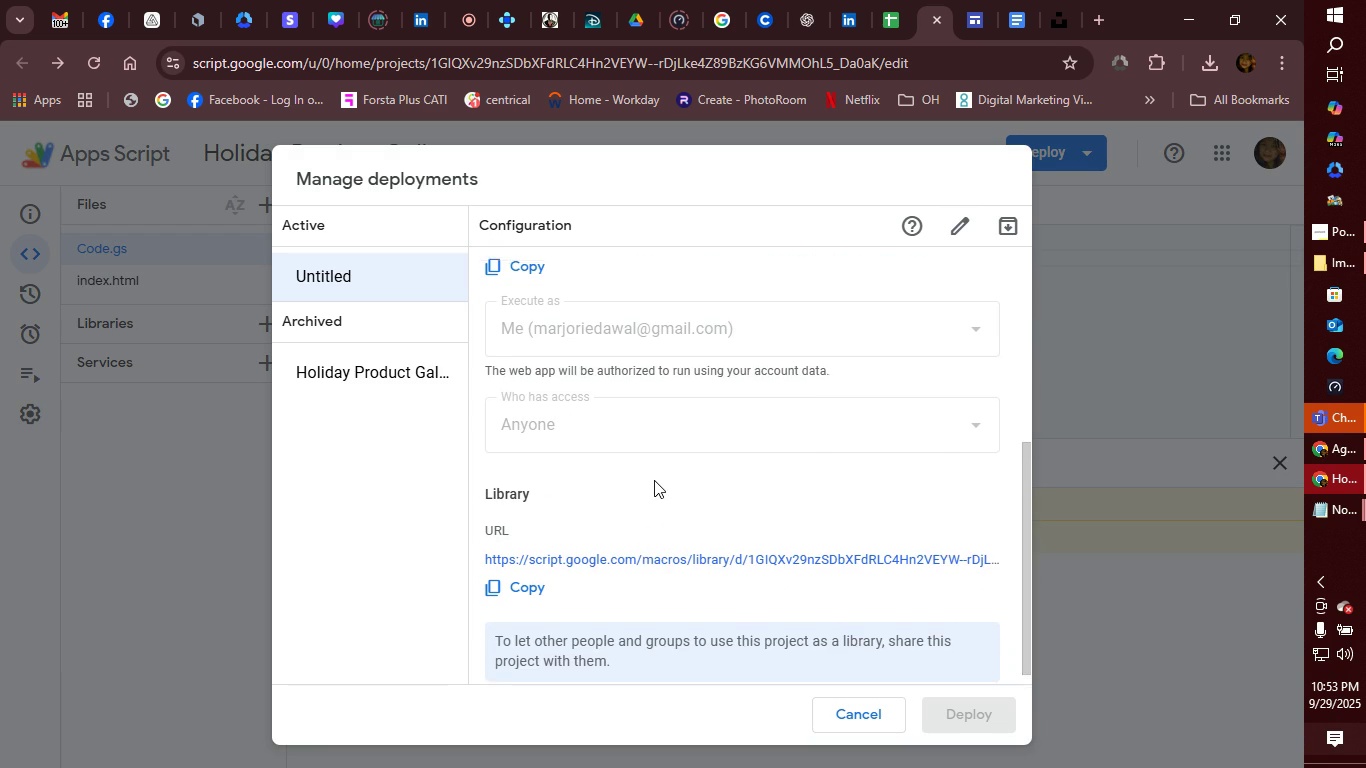 
scroll: coordinate [655, 478], scroll_direction: up, amount: 9.0
 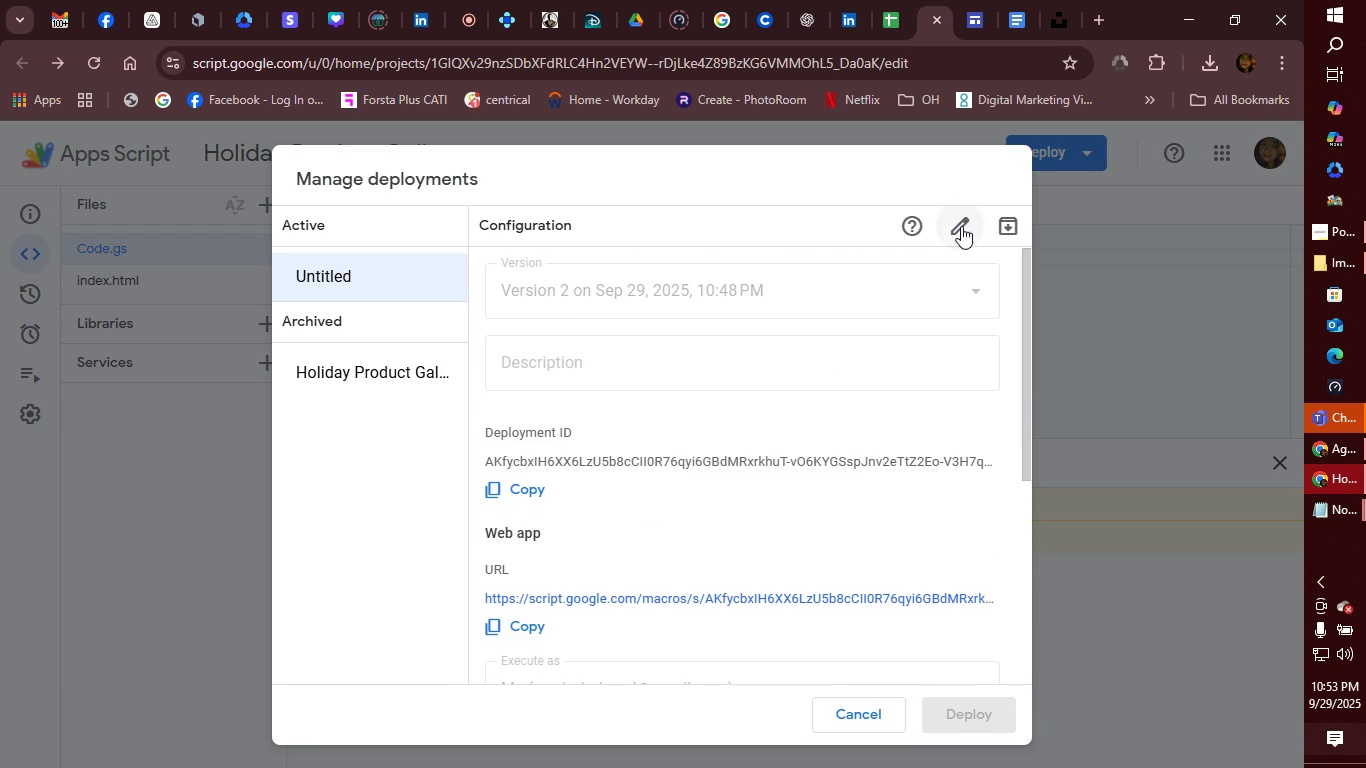 
left_click([961, 226])
 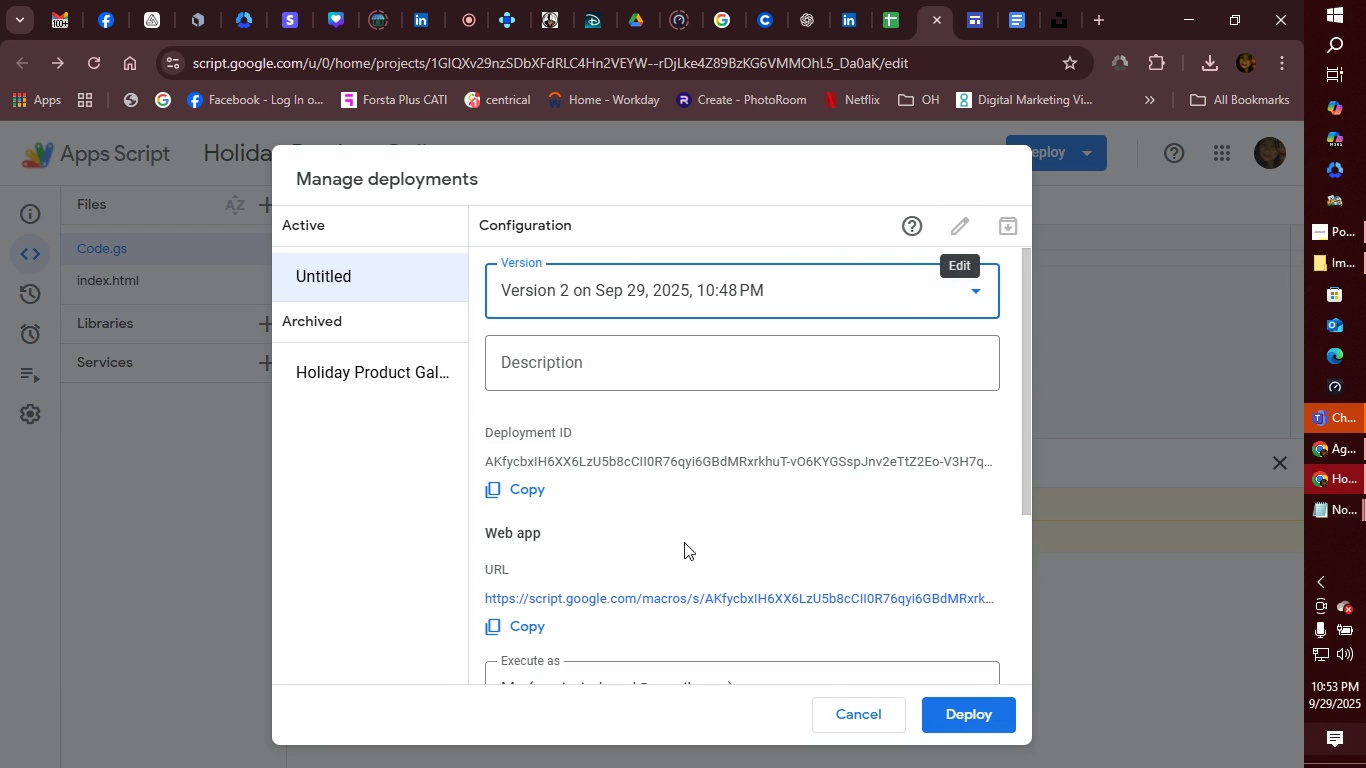 
scroll: coordinate [681, 534], scroll_direction: none, amount: 0.0
 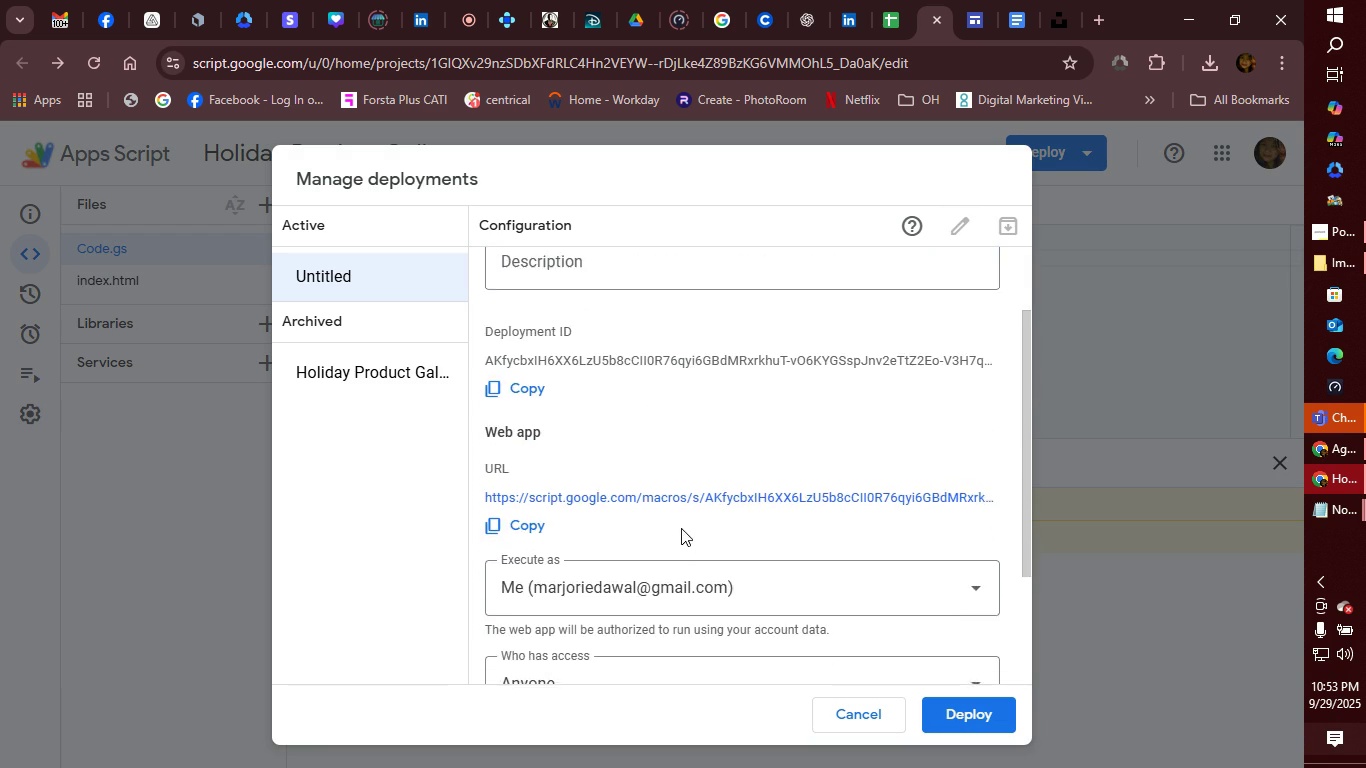 
scroll: coordinate [679, 533], scroll_direction: down, amount: 4.0
 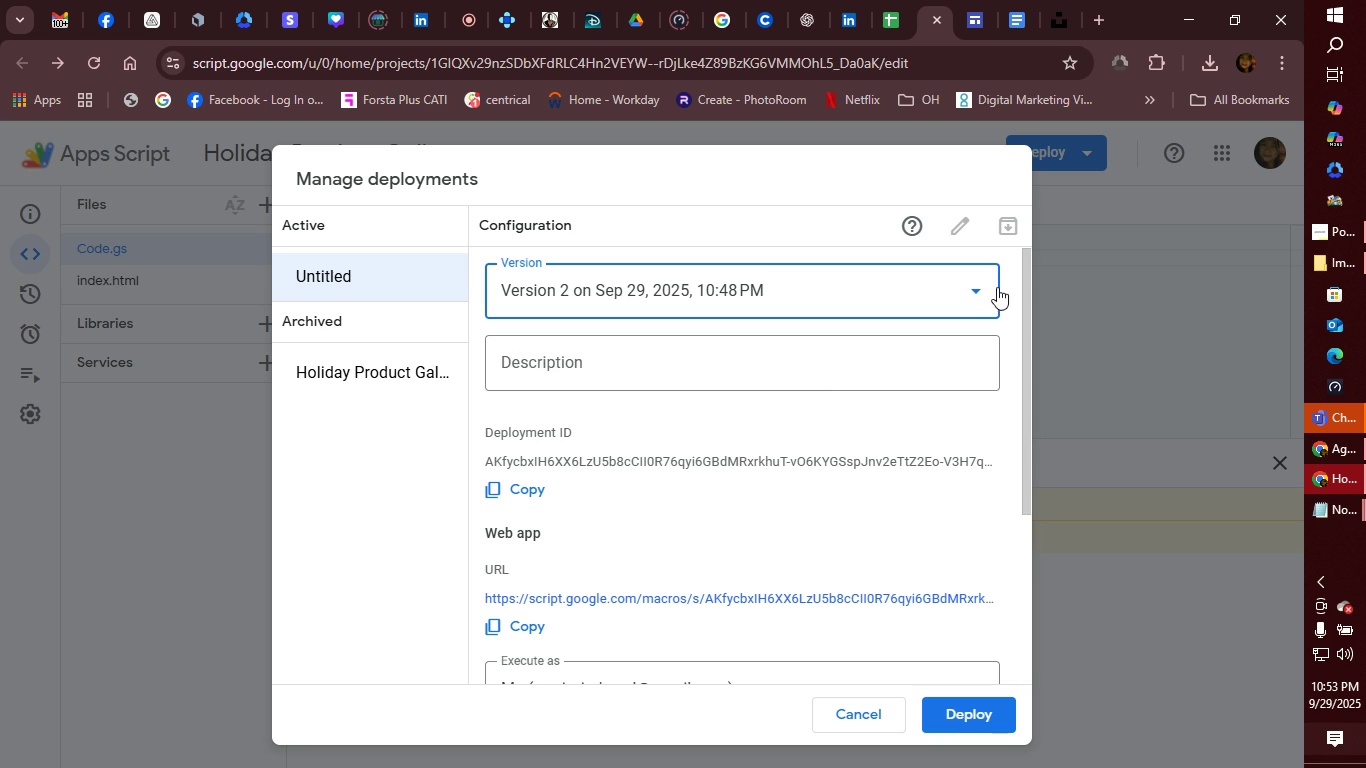 
left_click([971, 294])
 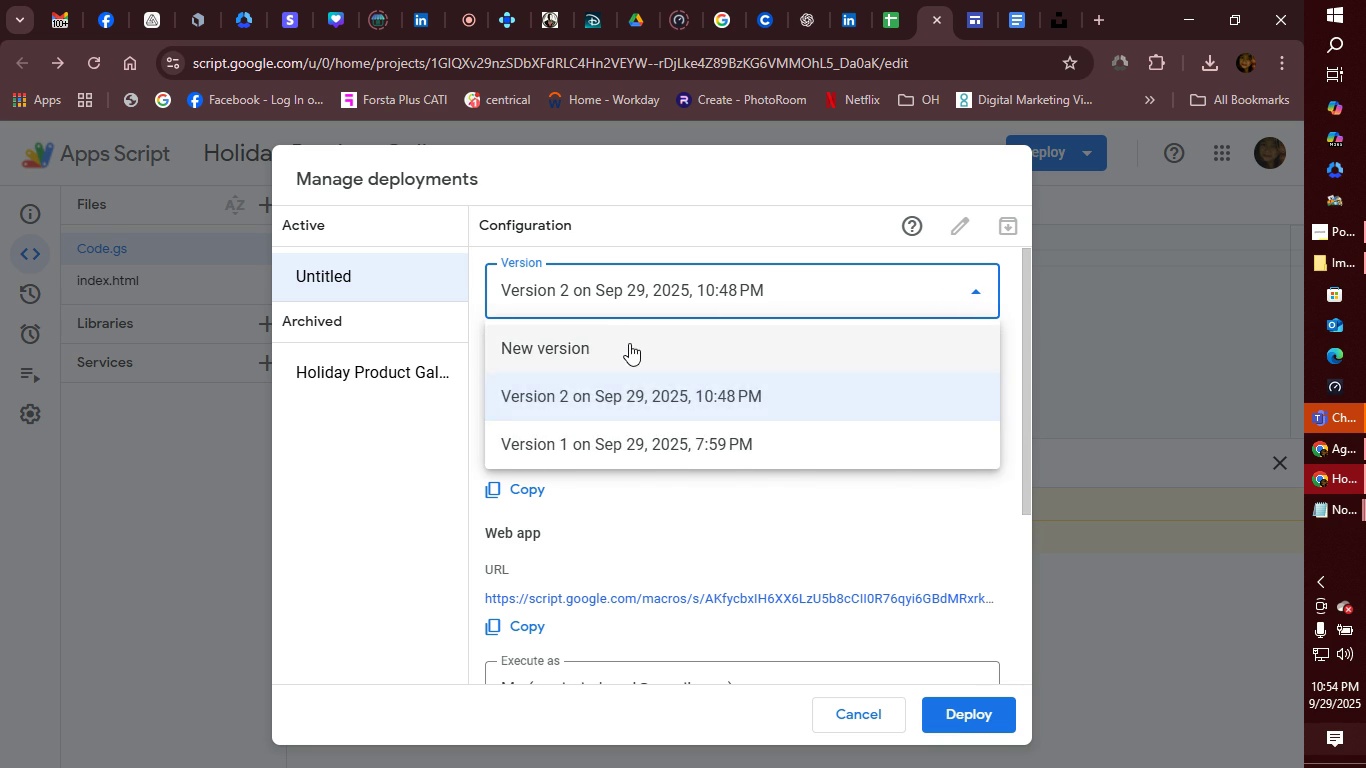 
left_click([629, 343])
 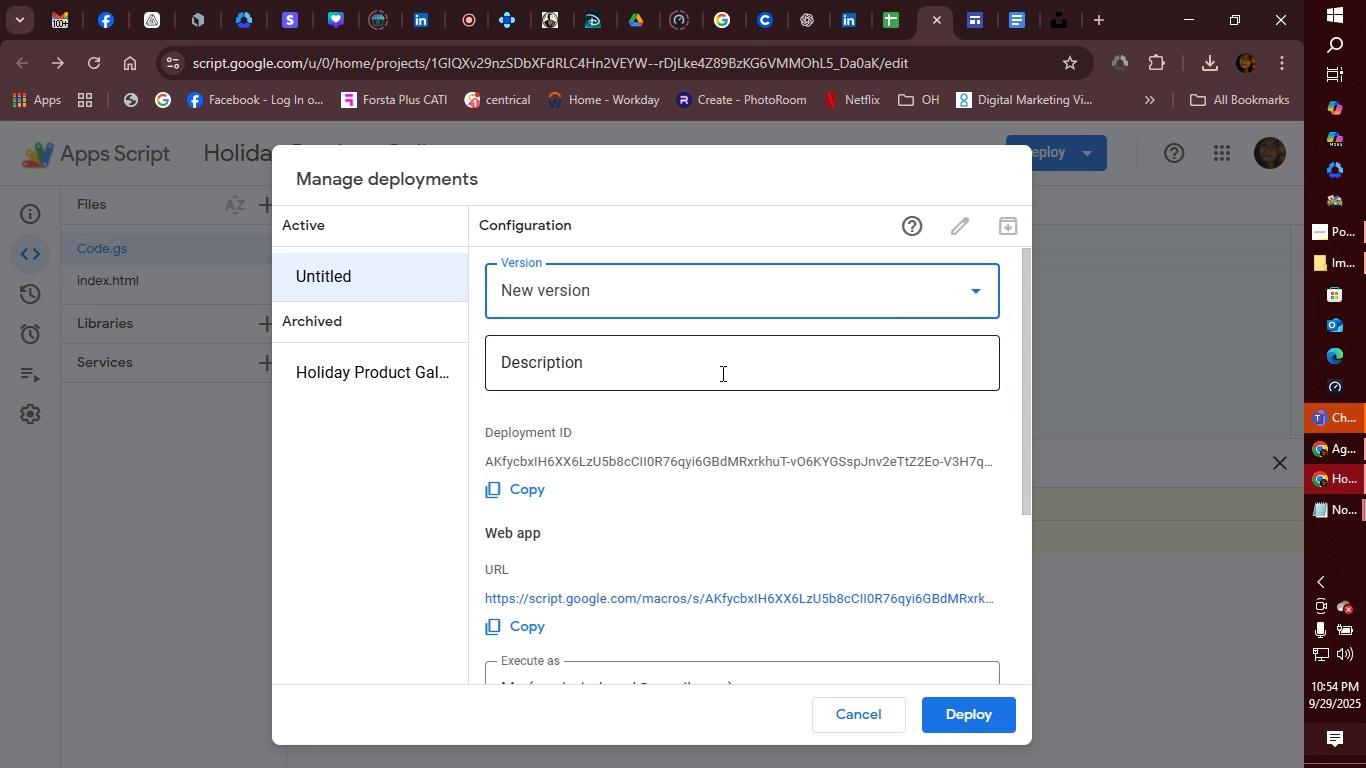 
left_click([947, 290])
 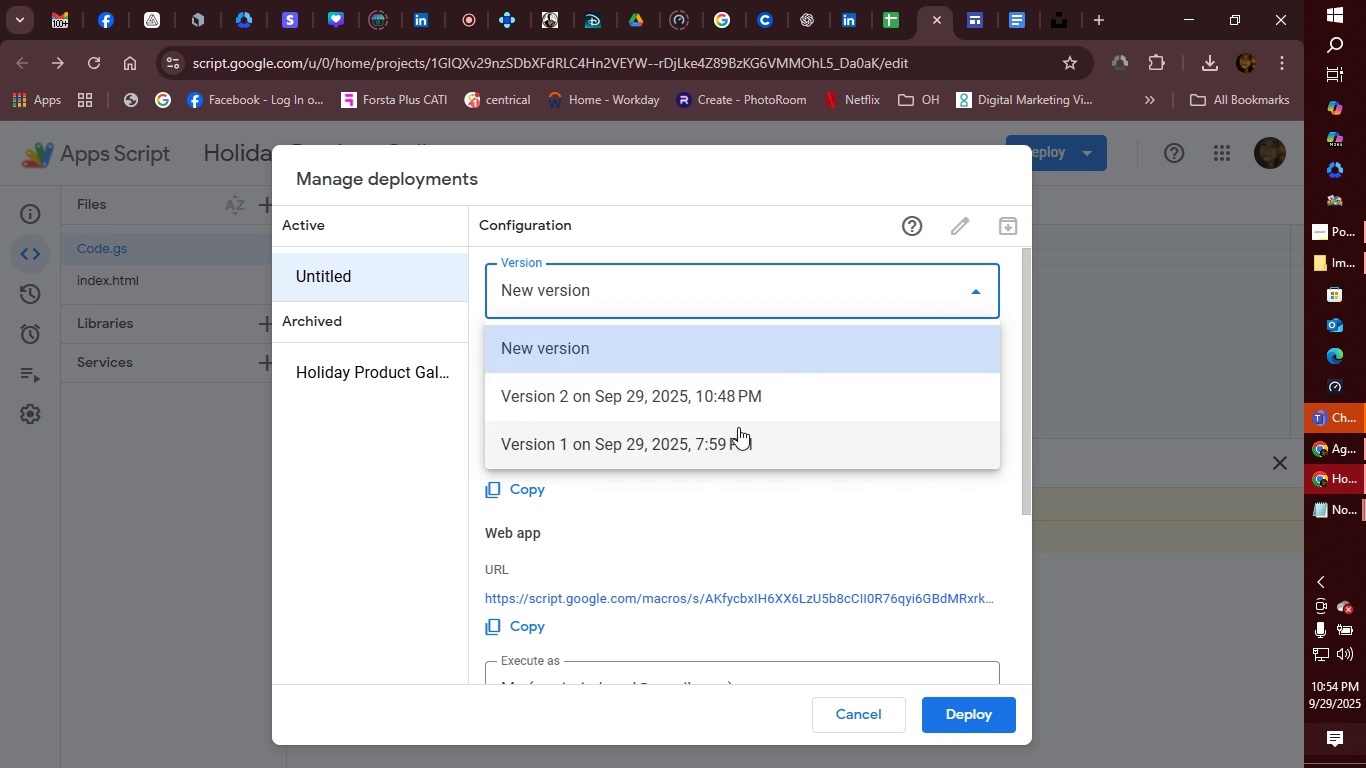 
left_click([738, 427])
 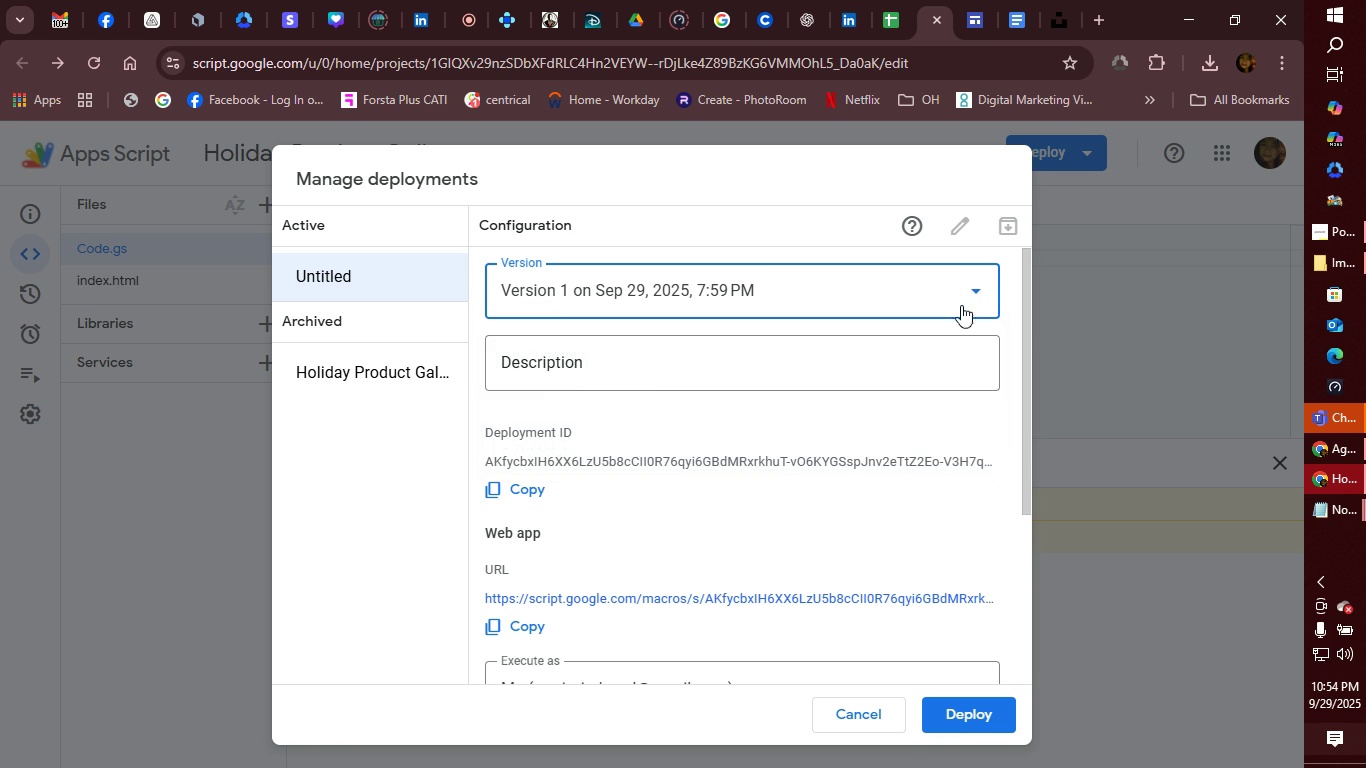 
left_click([976, 278])
 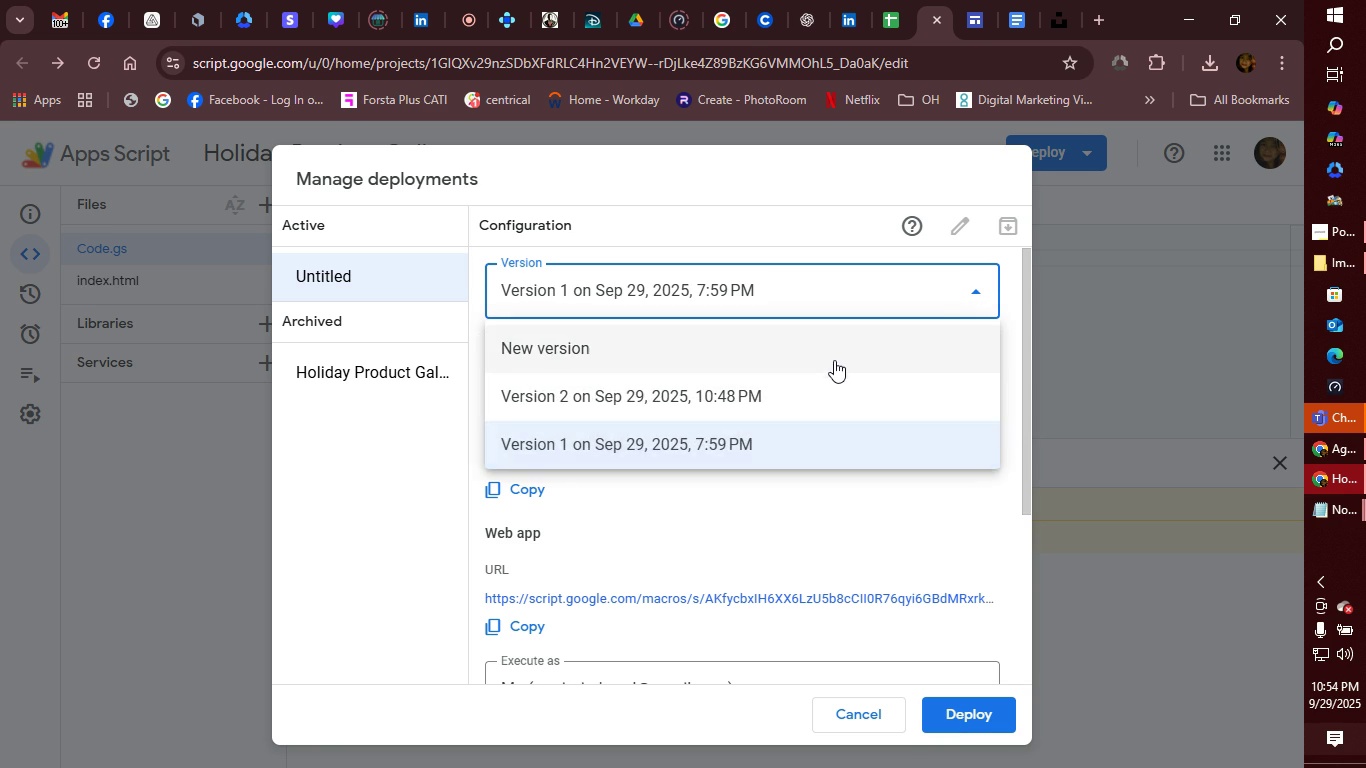 
left_click([834, 360])
 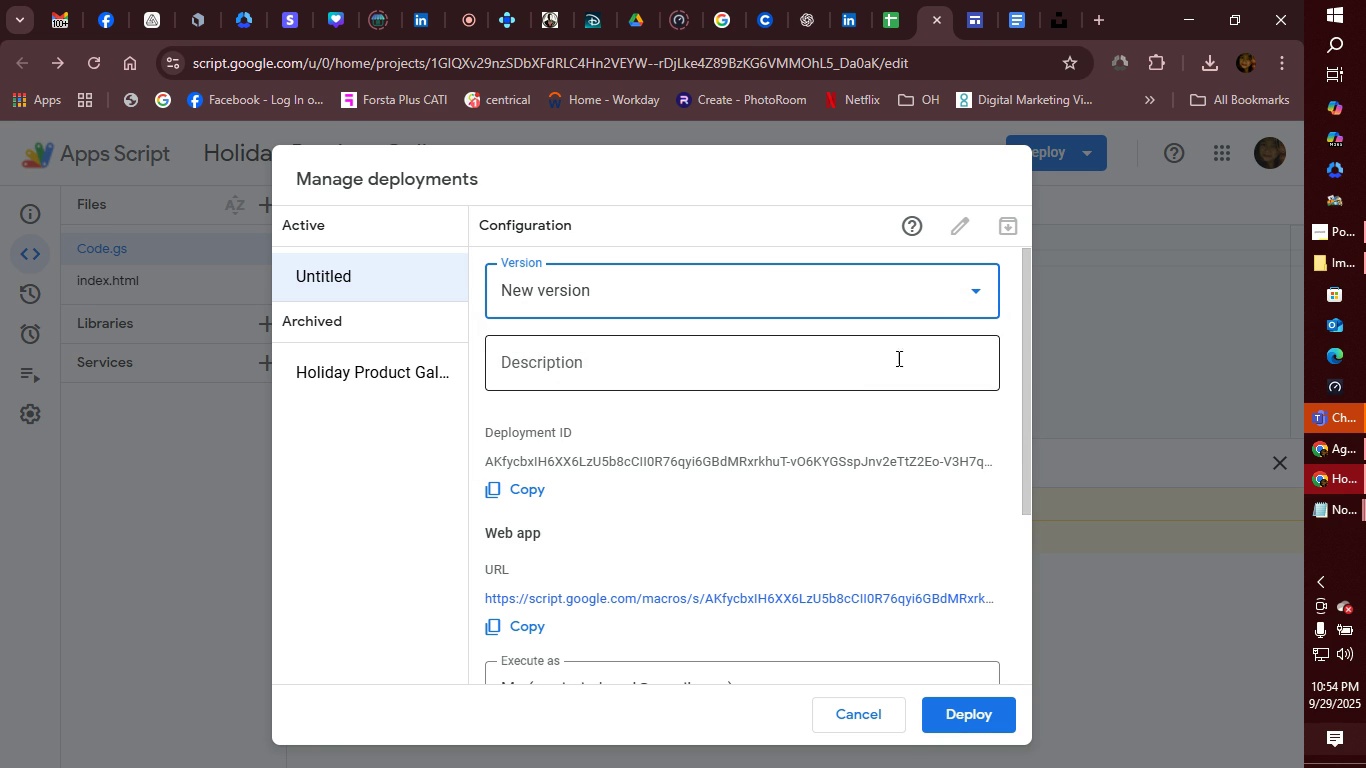 
left_click([740, 369])